 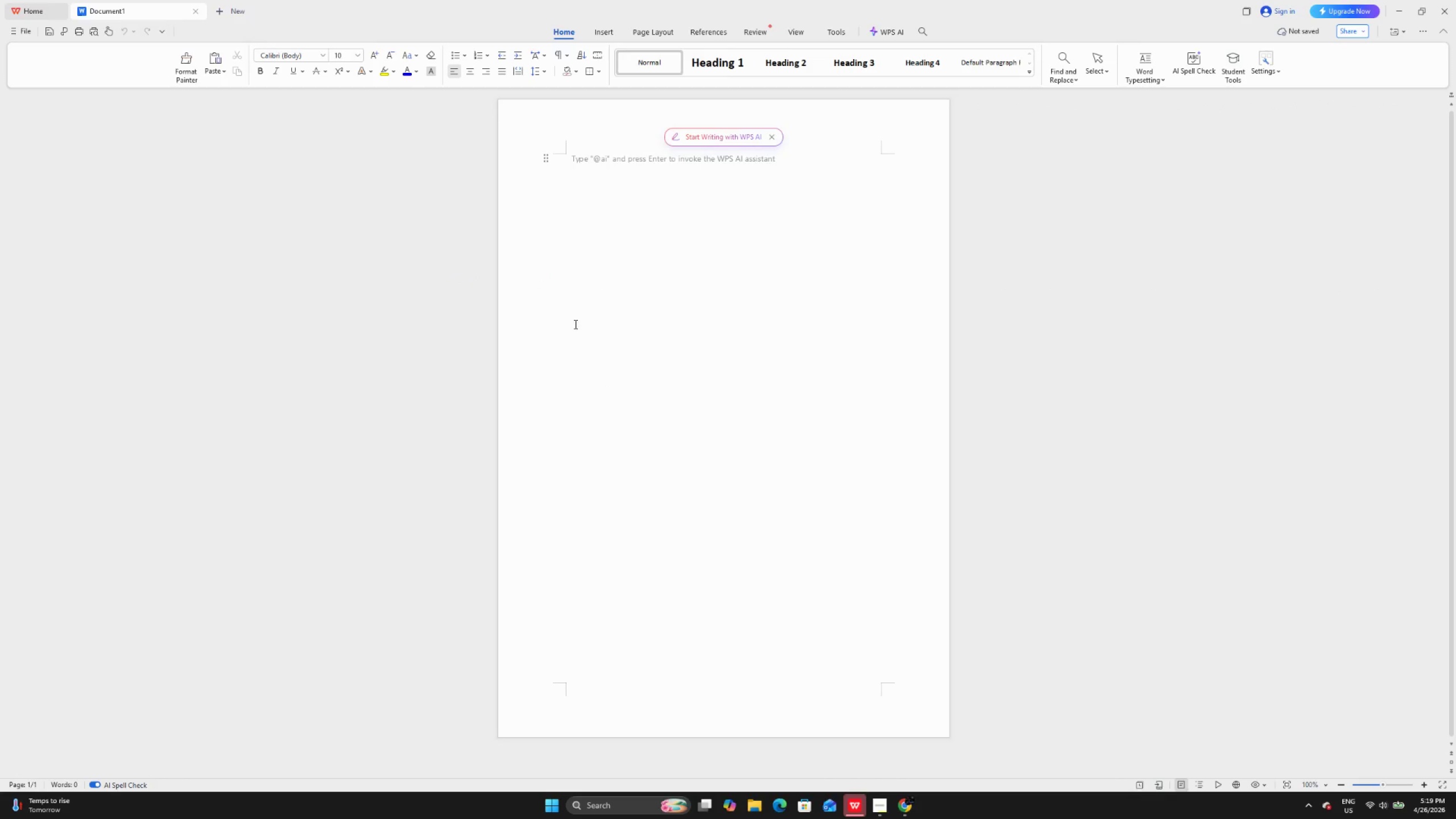 
left_click([590, 167])
 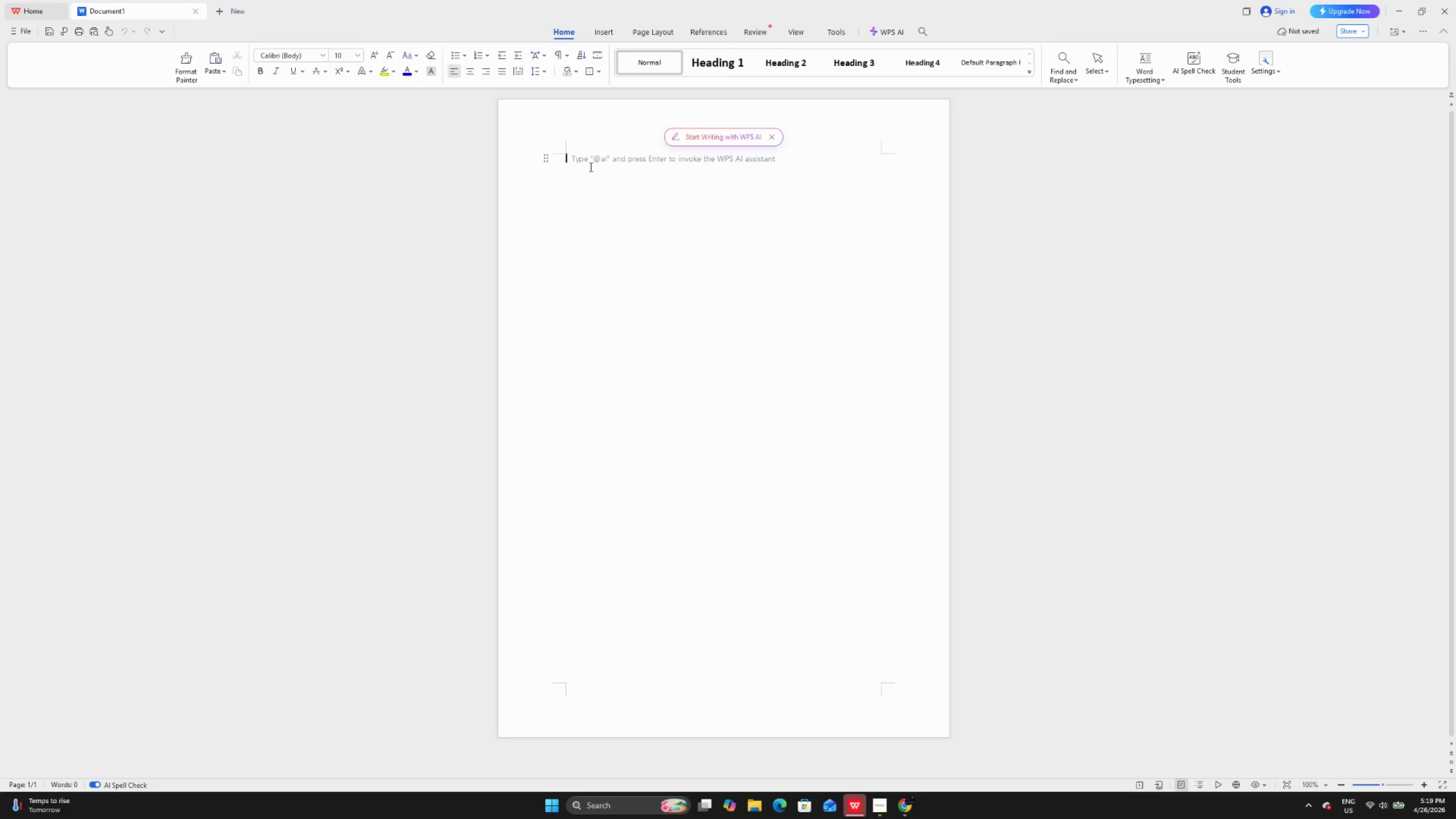 
key(Control+ControlLeft)
 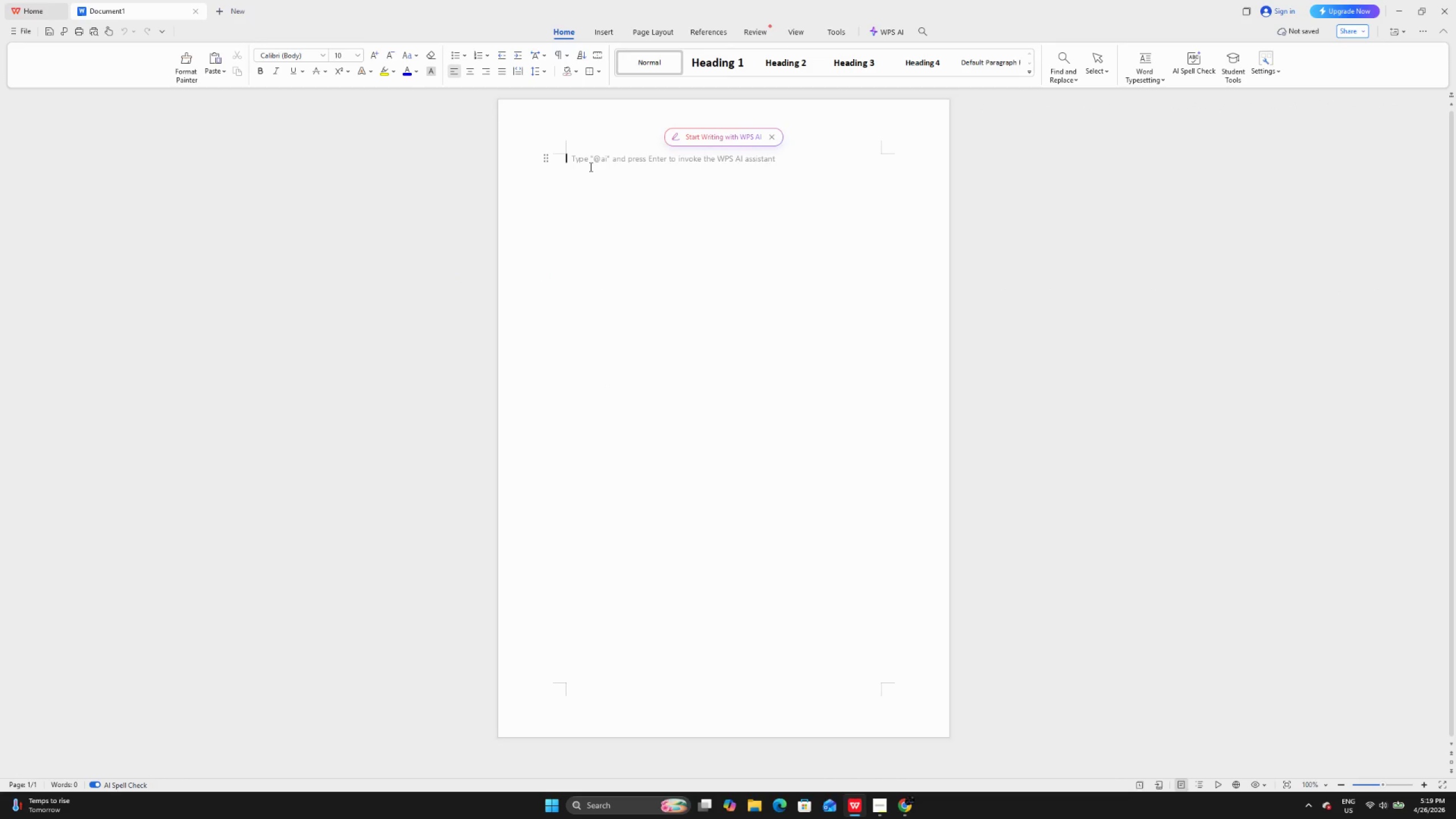 
key(Control+V)
 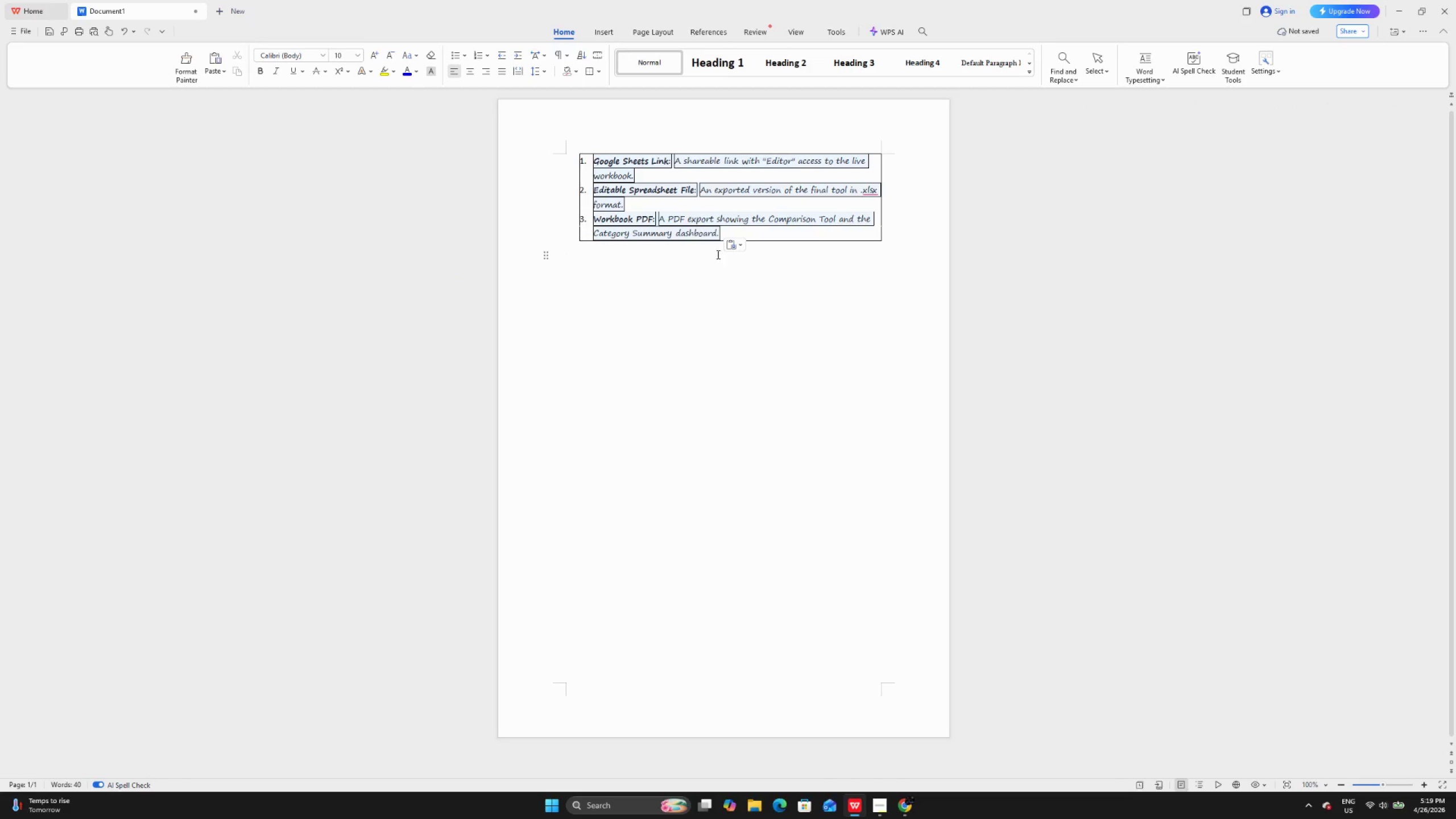 
left_click([728, 248])
 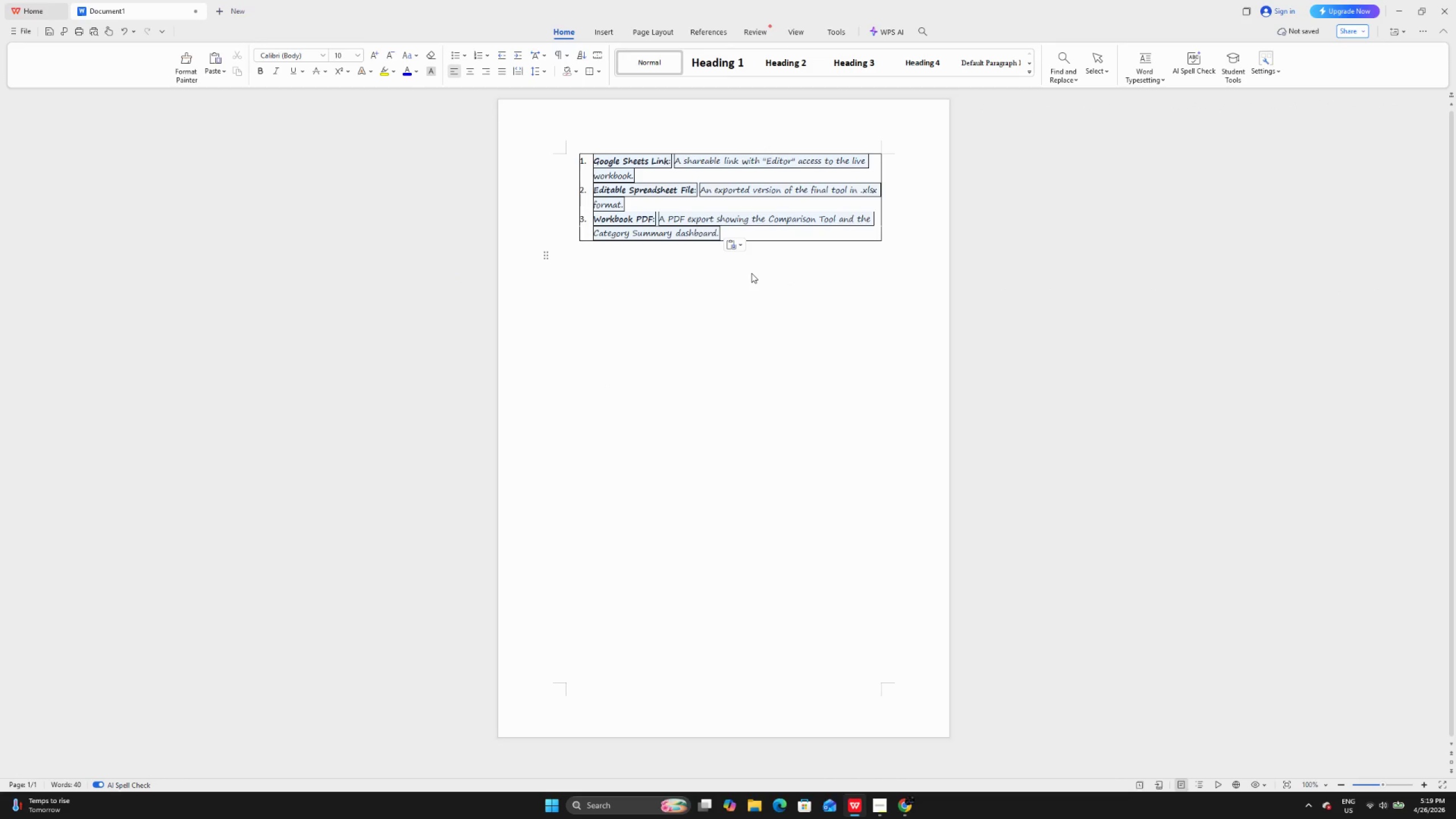 
left_click([731, 242])
 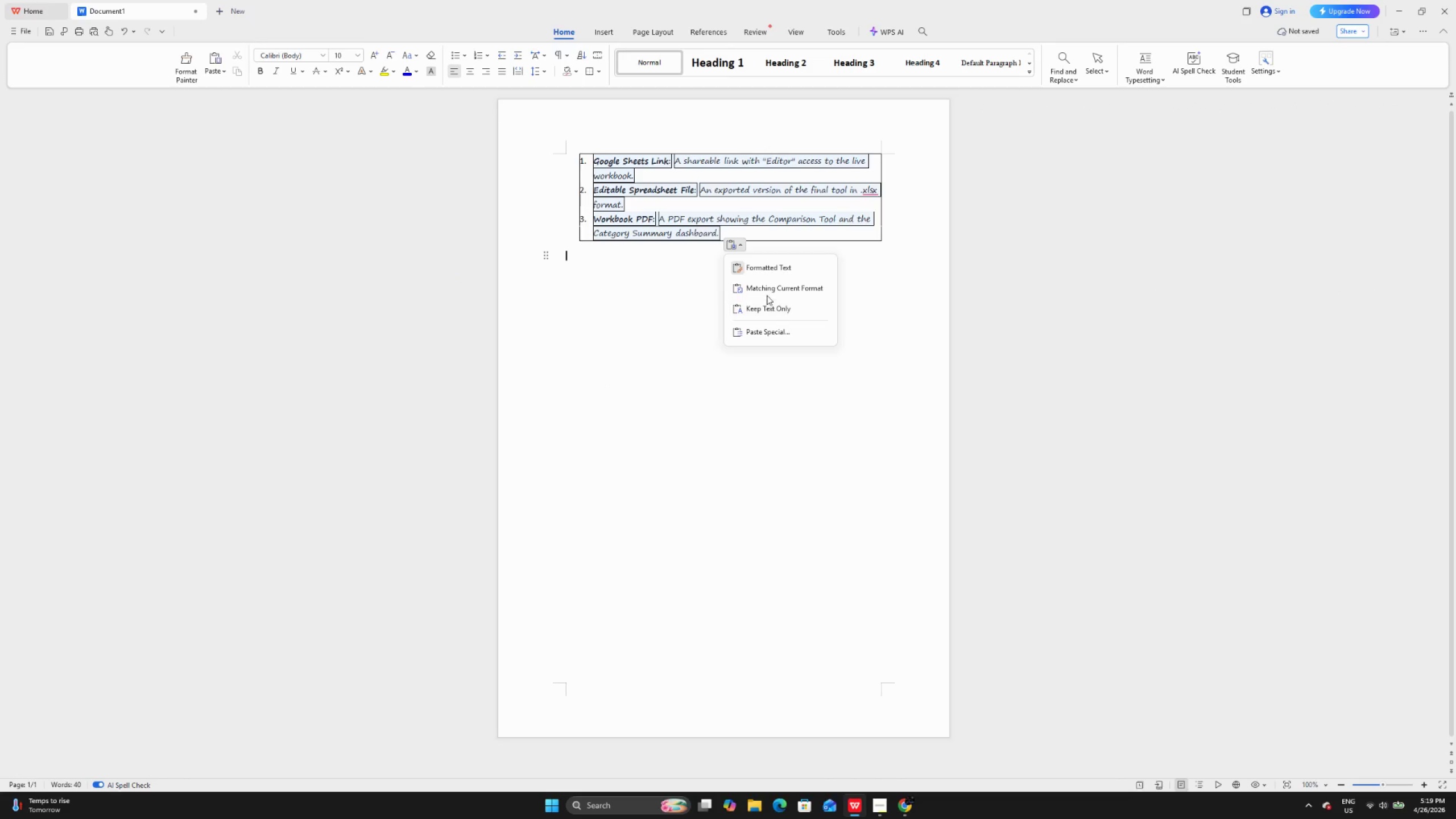 
left_click([766, 294])
 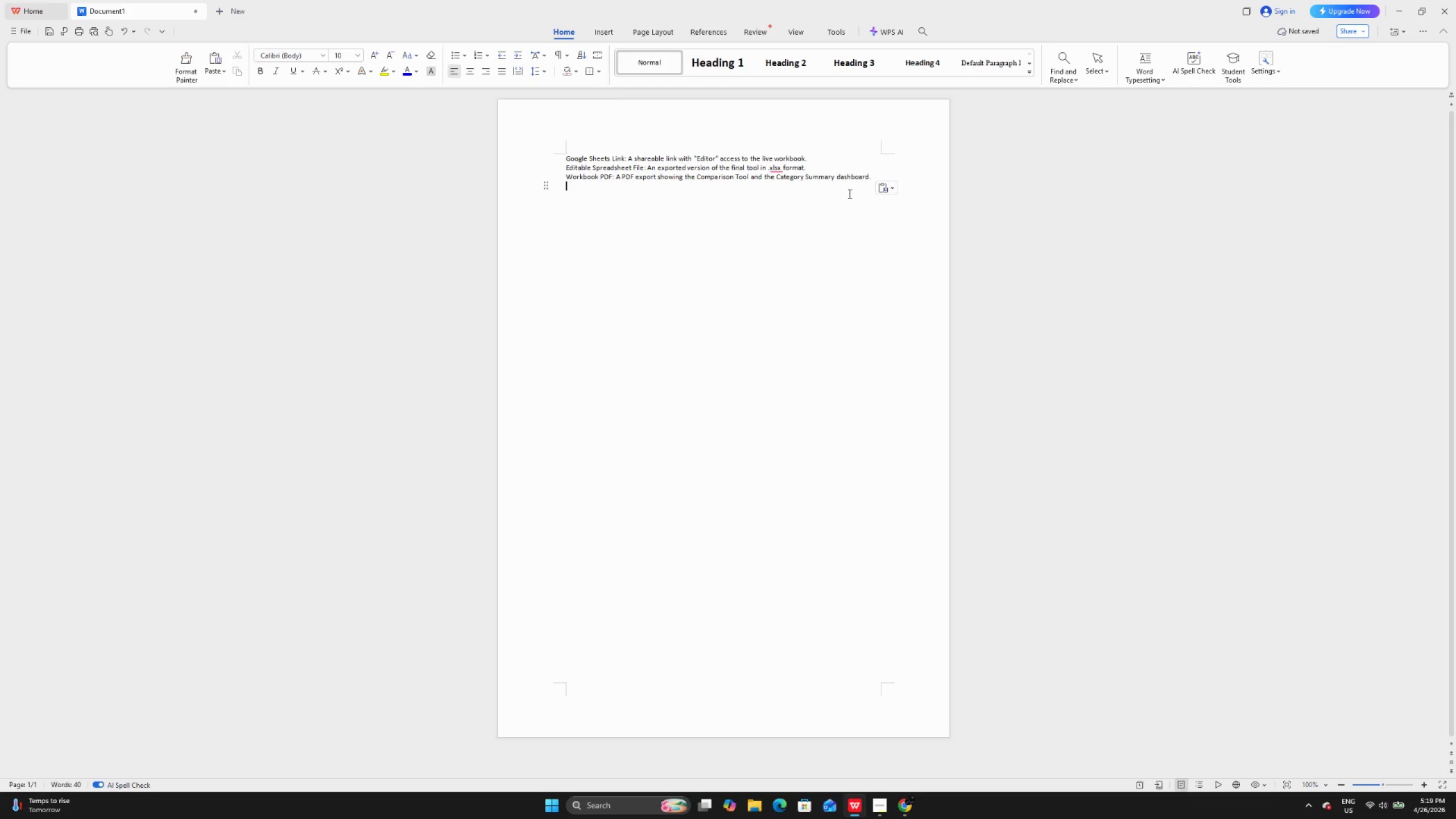 
left_click([891, 188])
 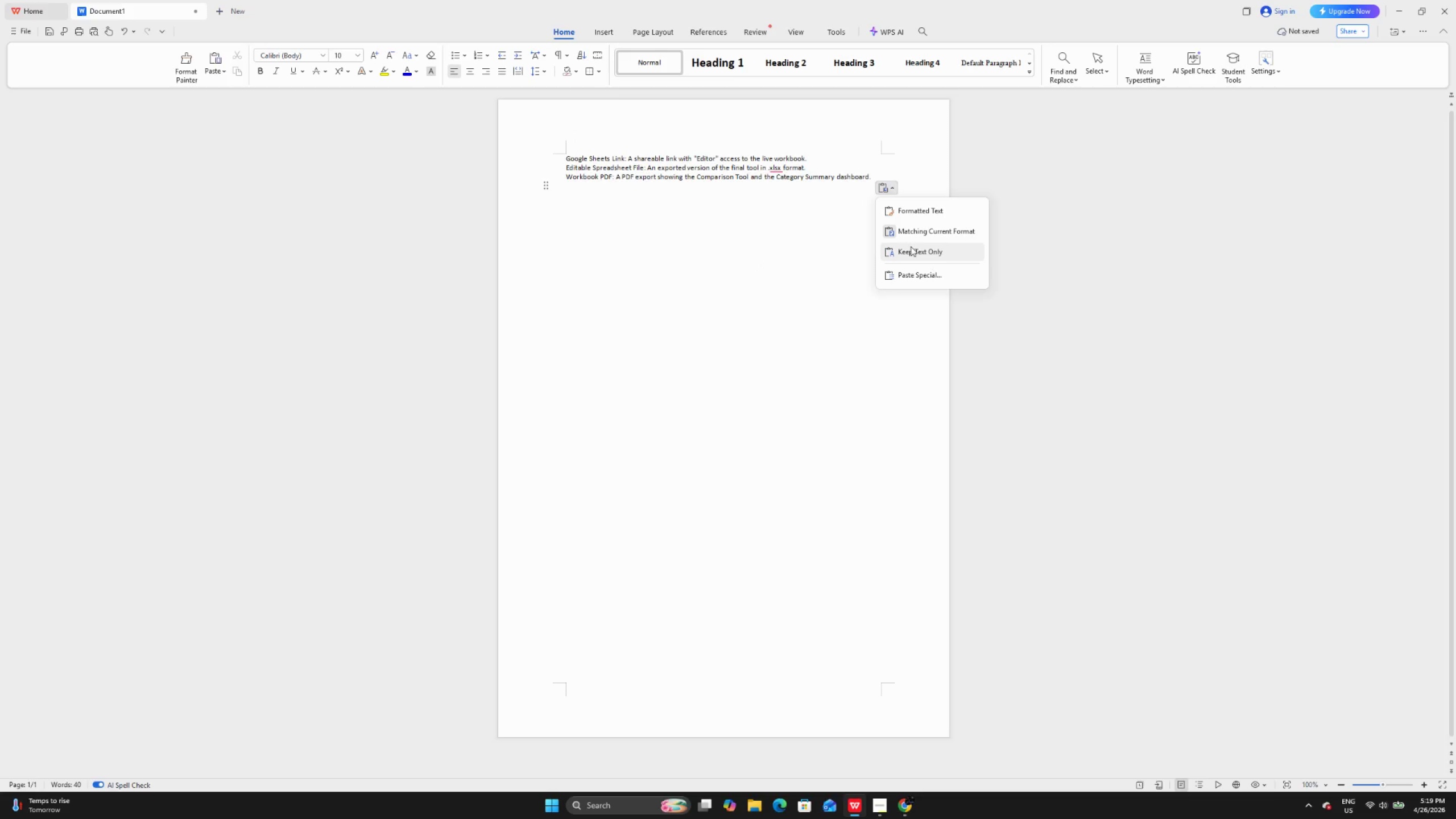 
left_click([911, 246])
 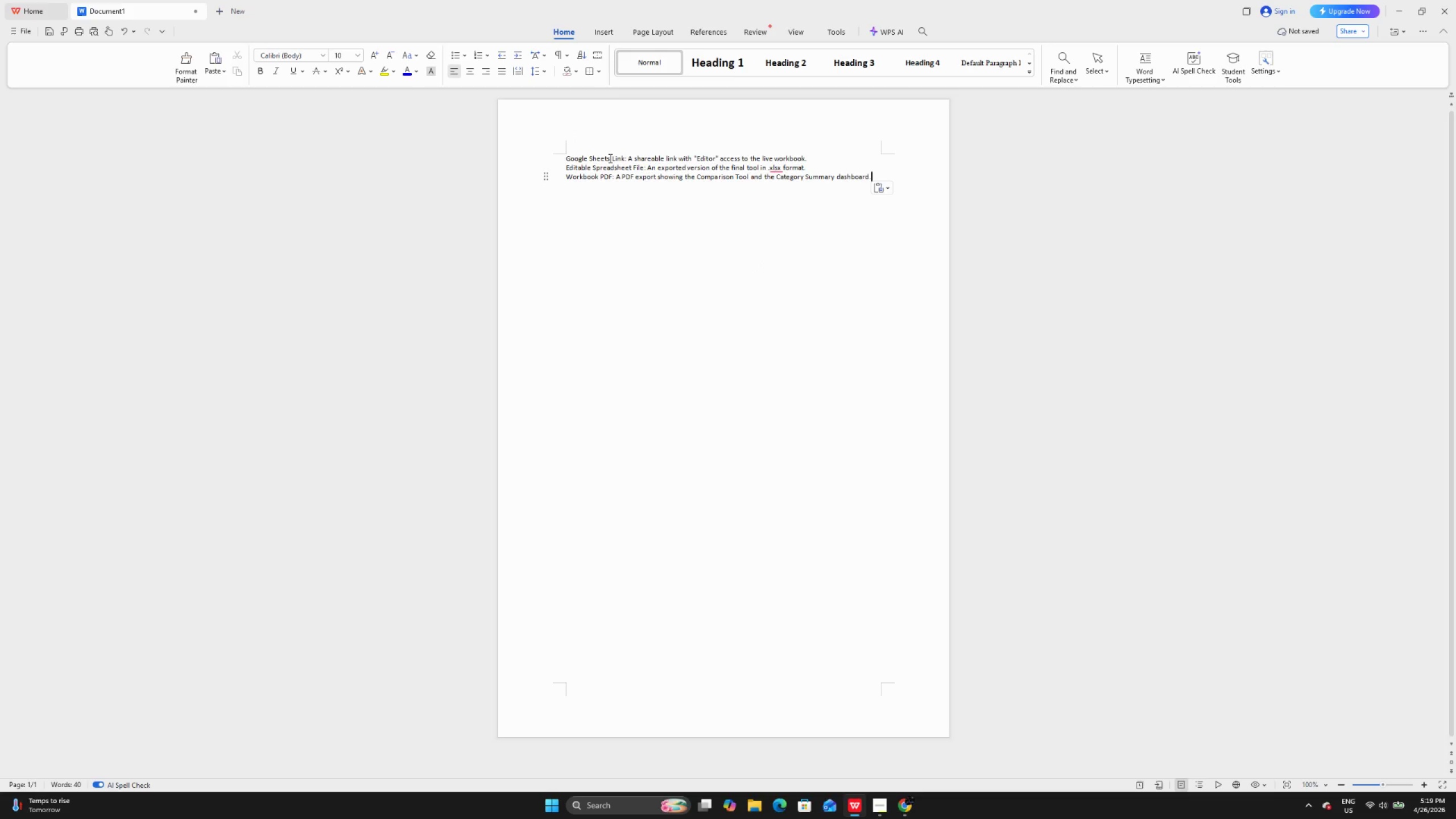 
left_click_drag(start_coordinate=[611, 158], to_coordinate=[808, 159])
 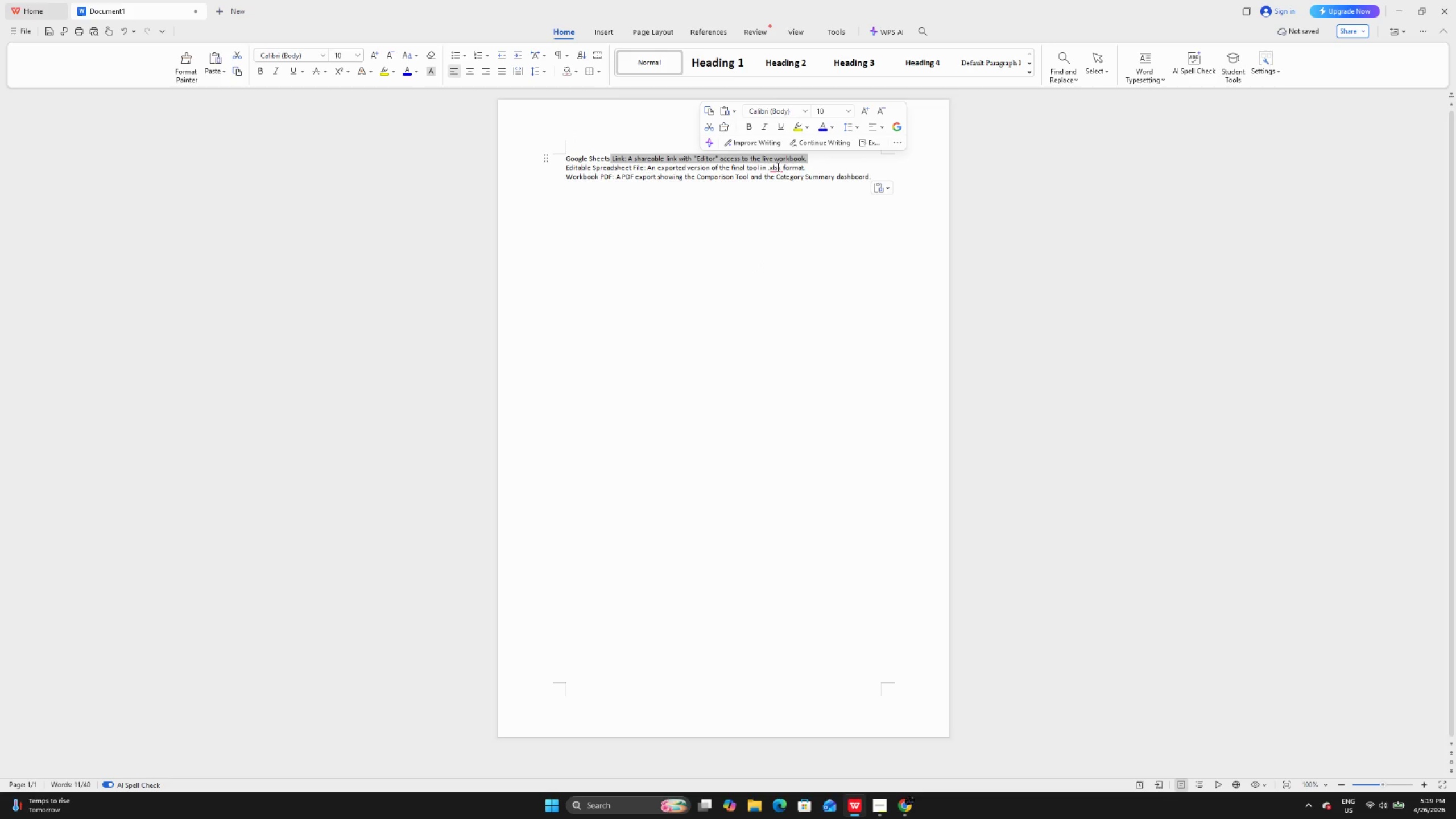 
left_click([651, 169])
 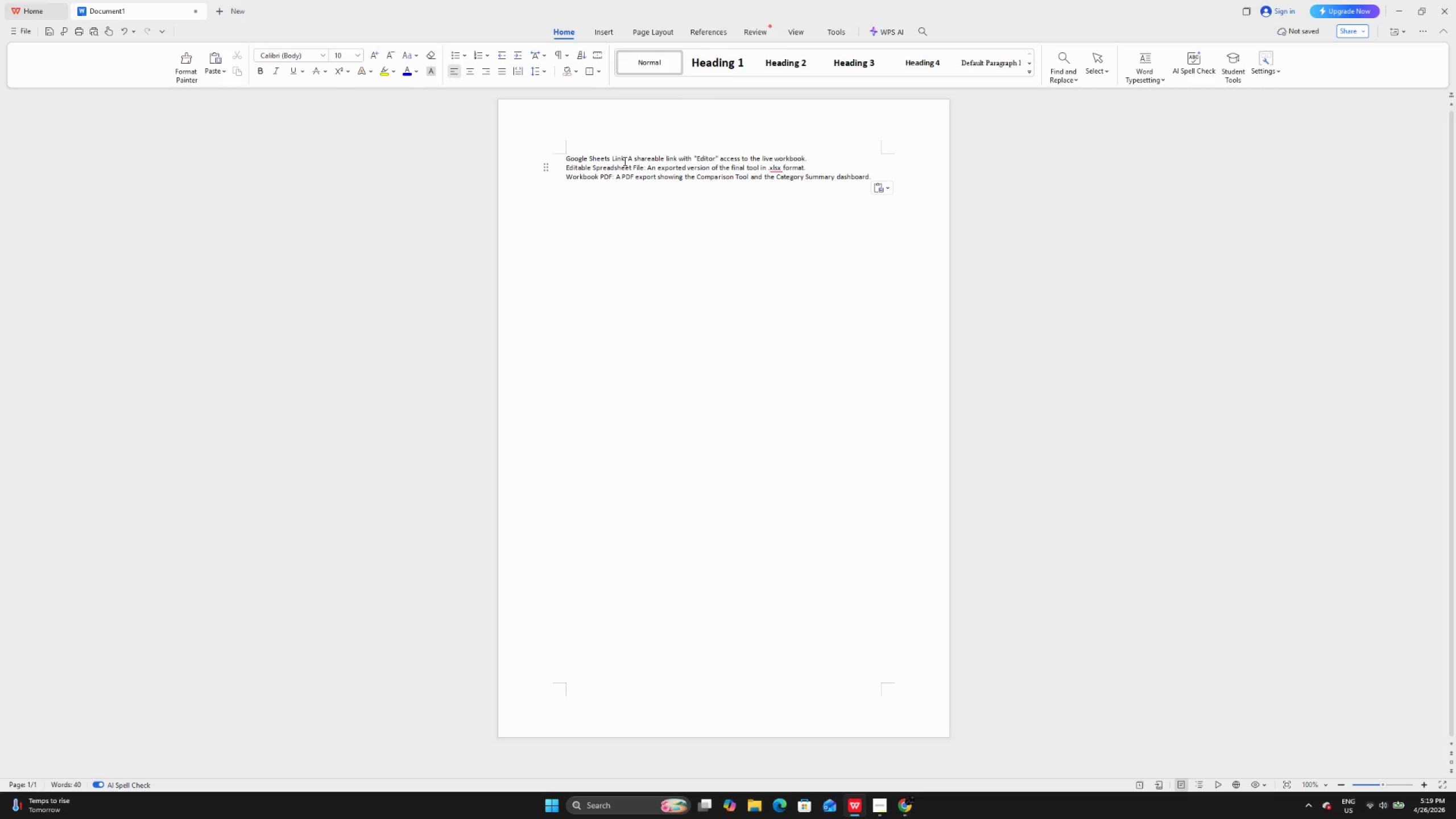 
left_click_drag(start_coordinate=[624, 161], to_coordinate=[817, 154])
 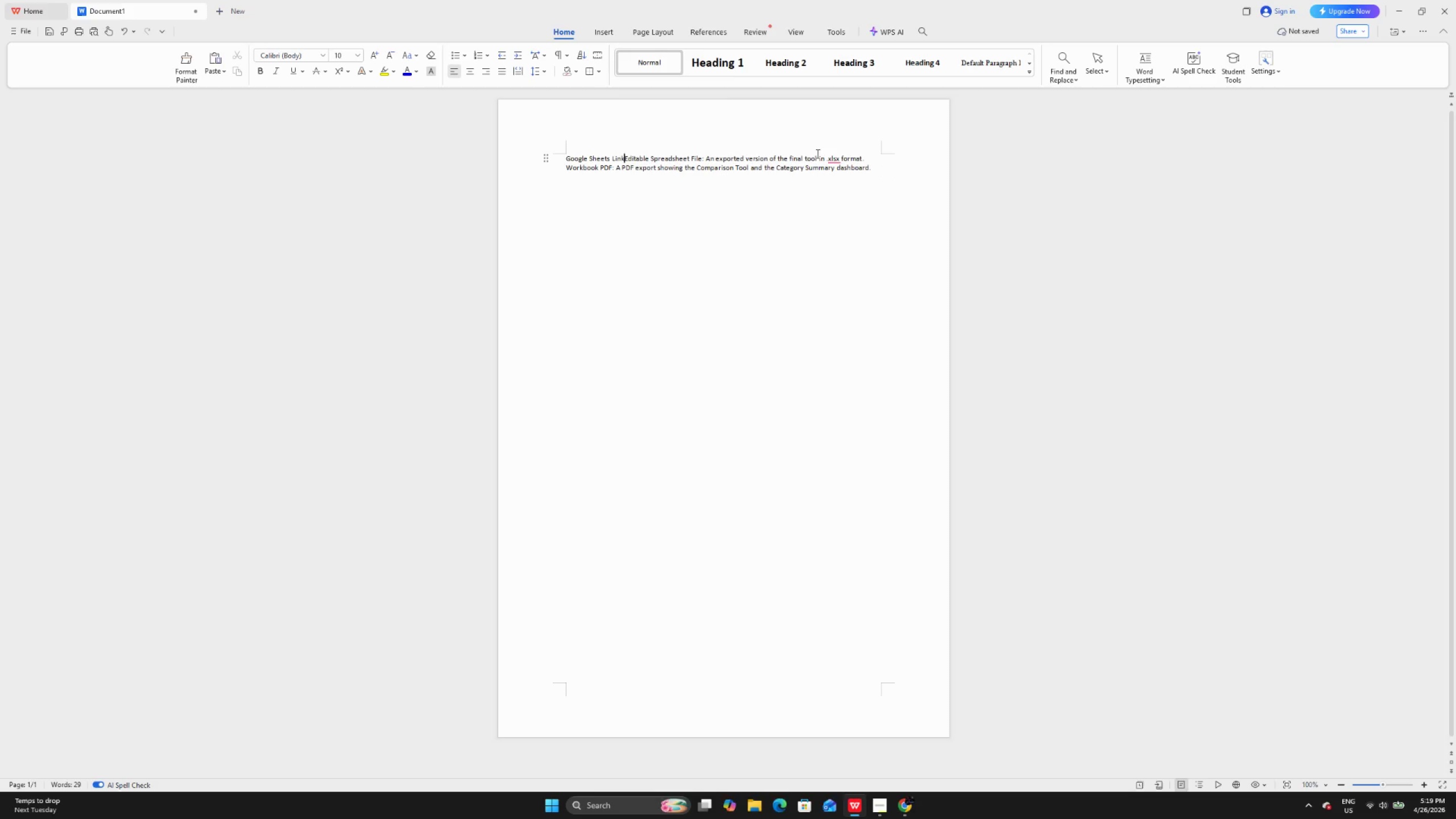 
key(Backspace)
 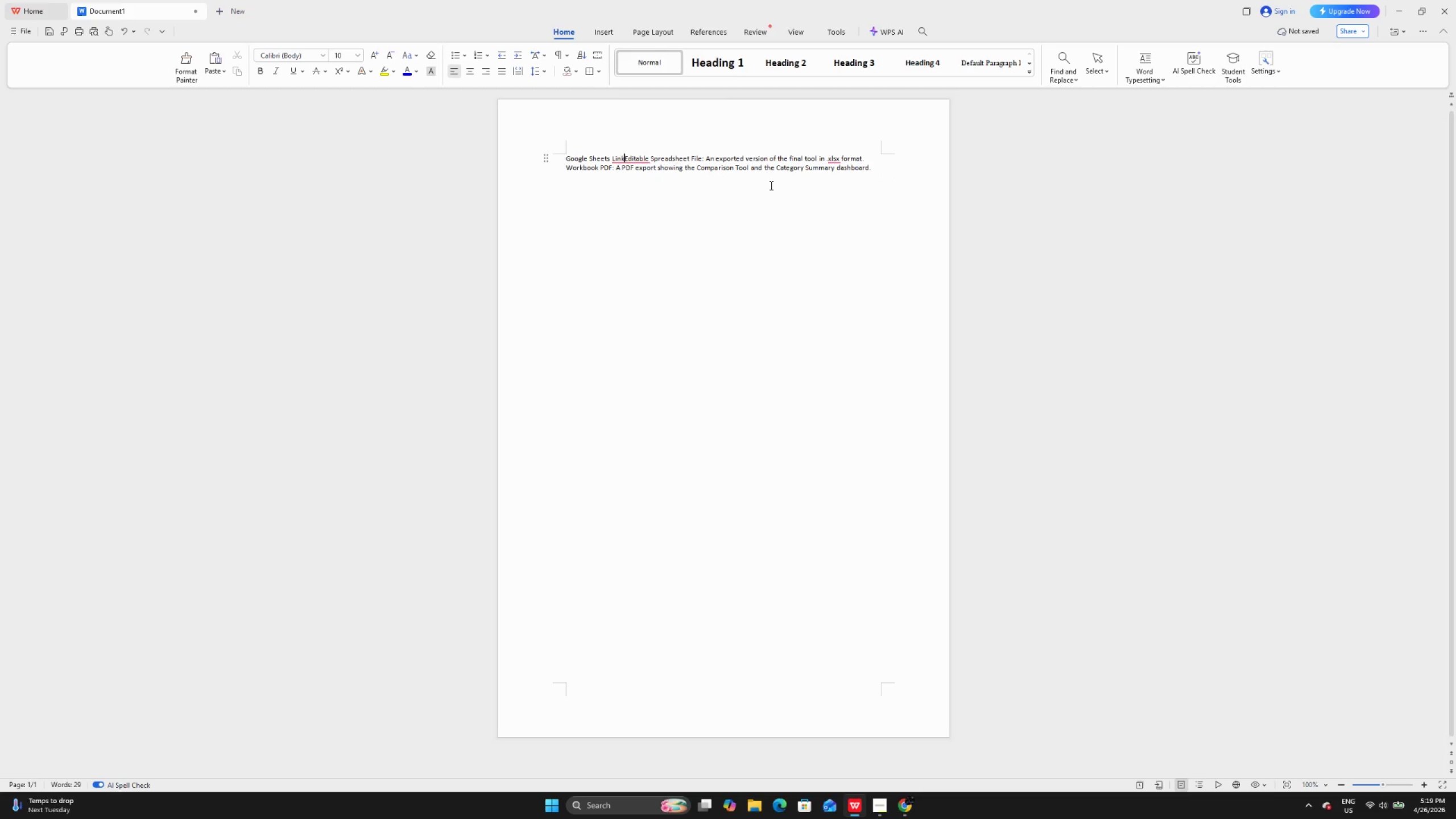 
key(Enter)
 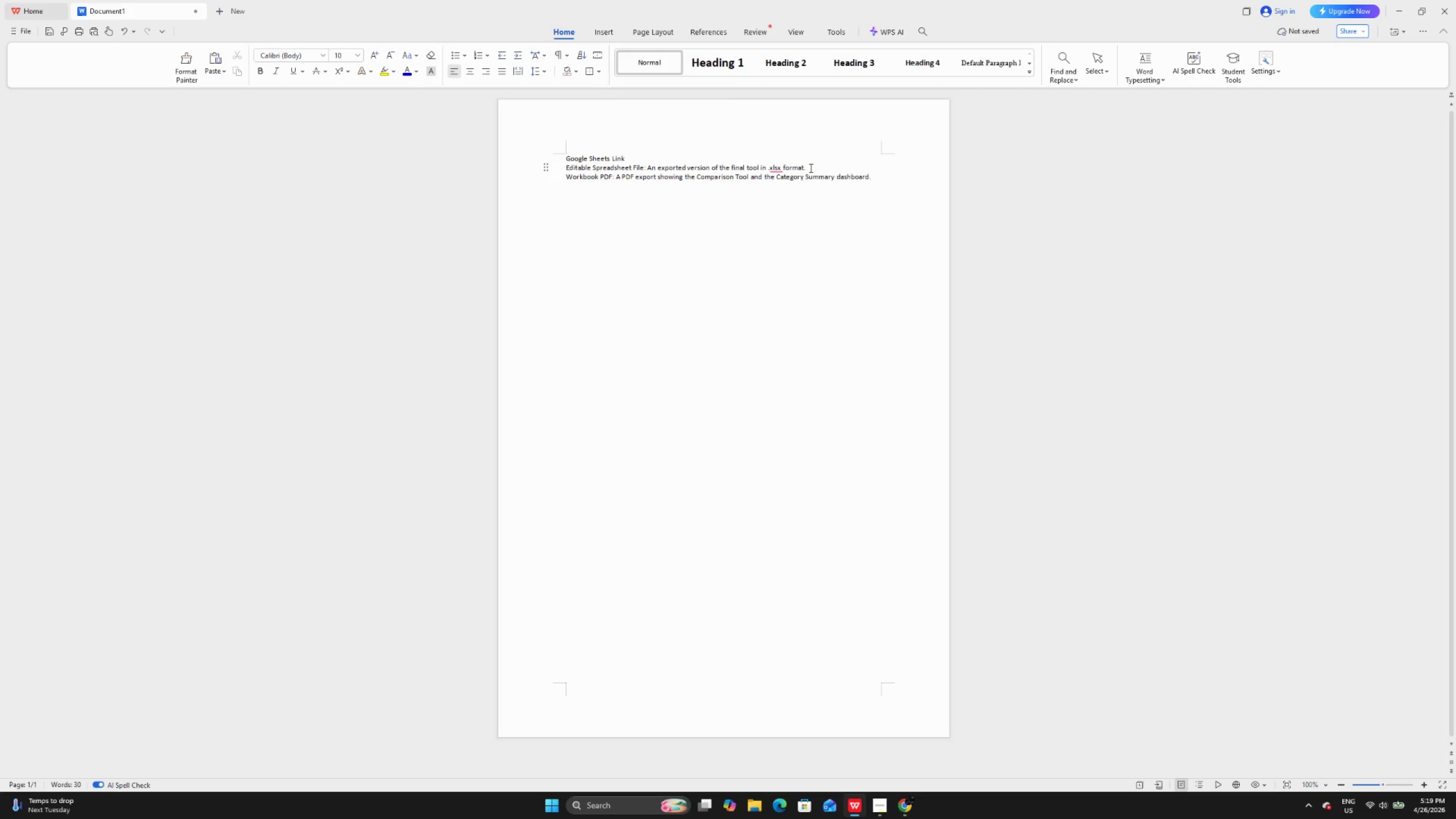 
left_click_drag(start_coordinate=[810, 167], to_coordinate=[657, 168])
 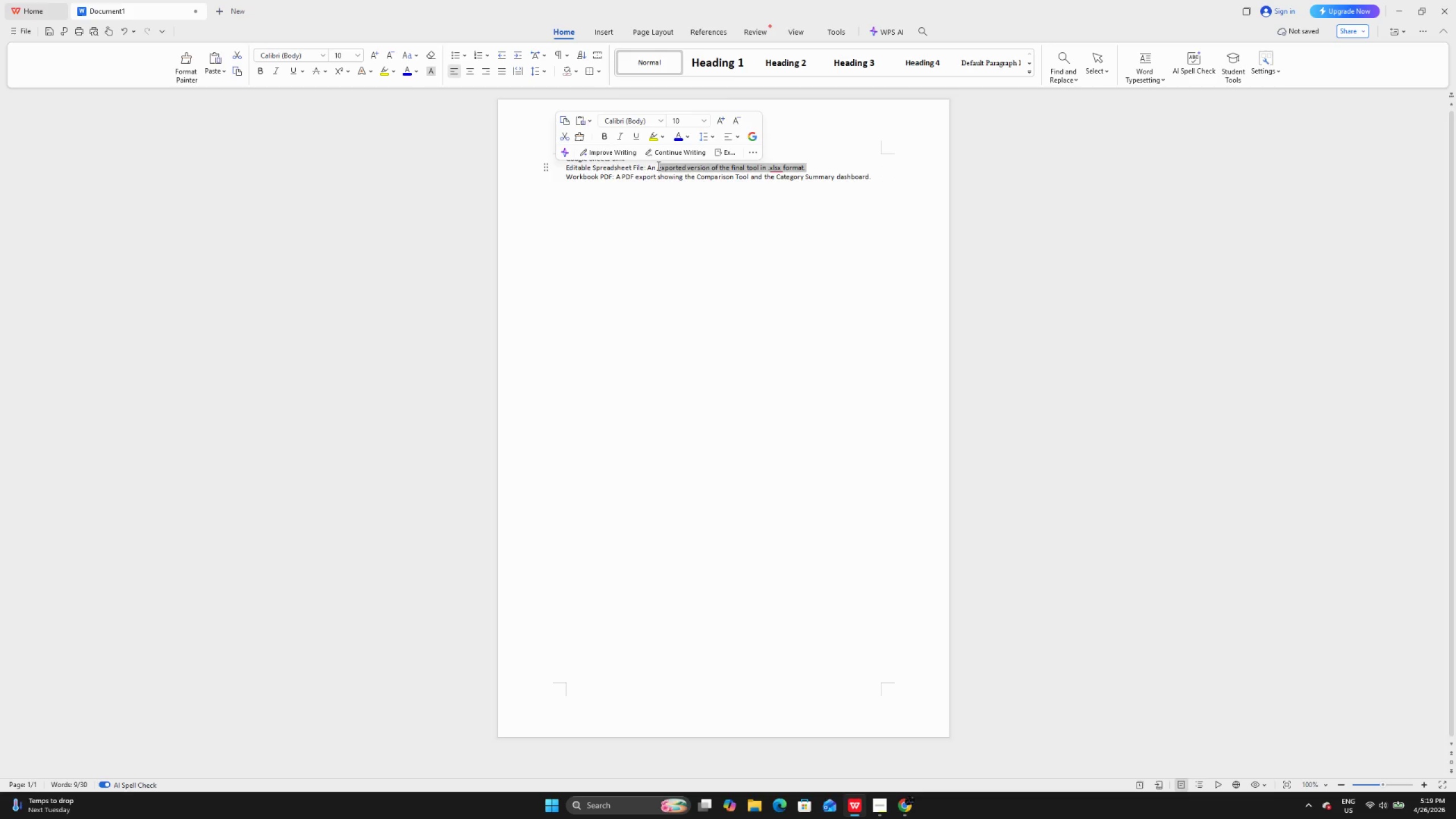 
key(Backspace)
 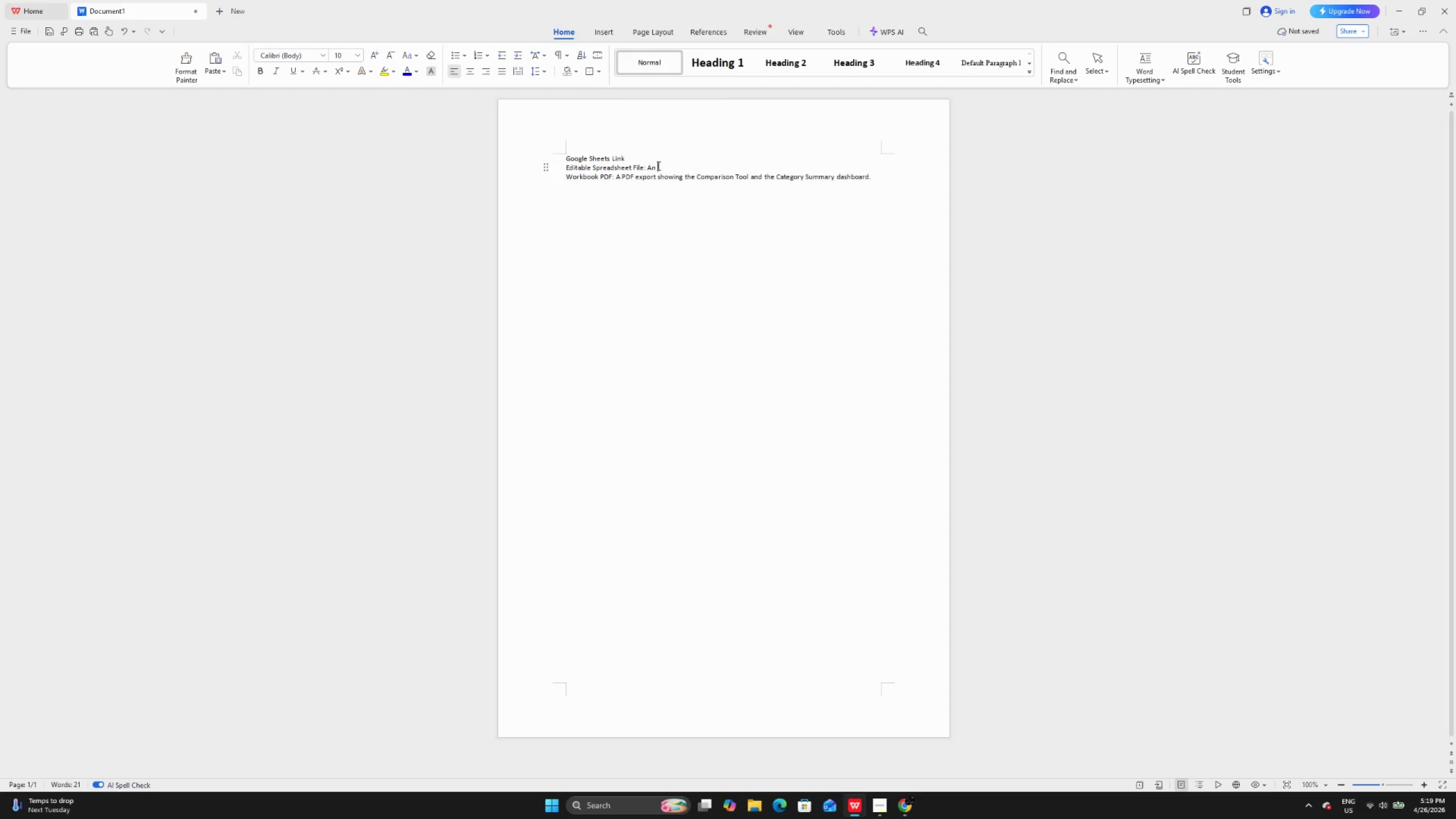 
key(Backspace)
 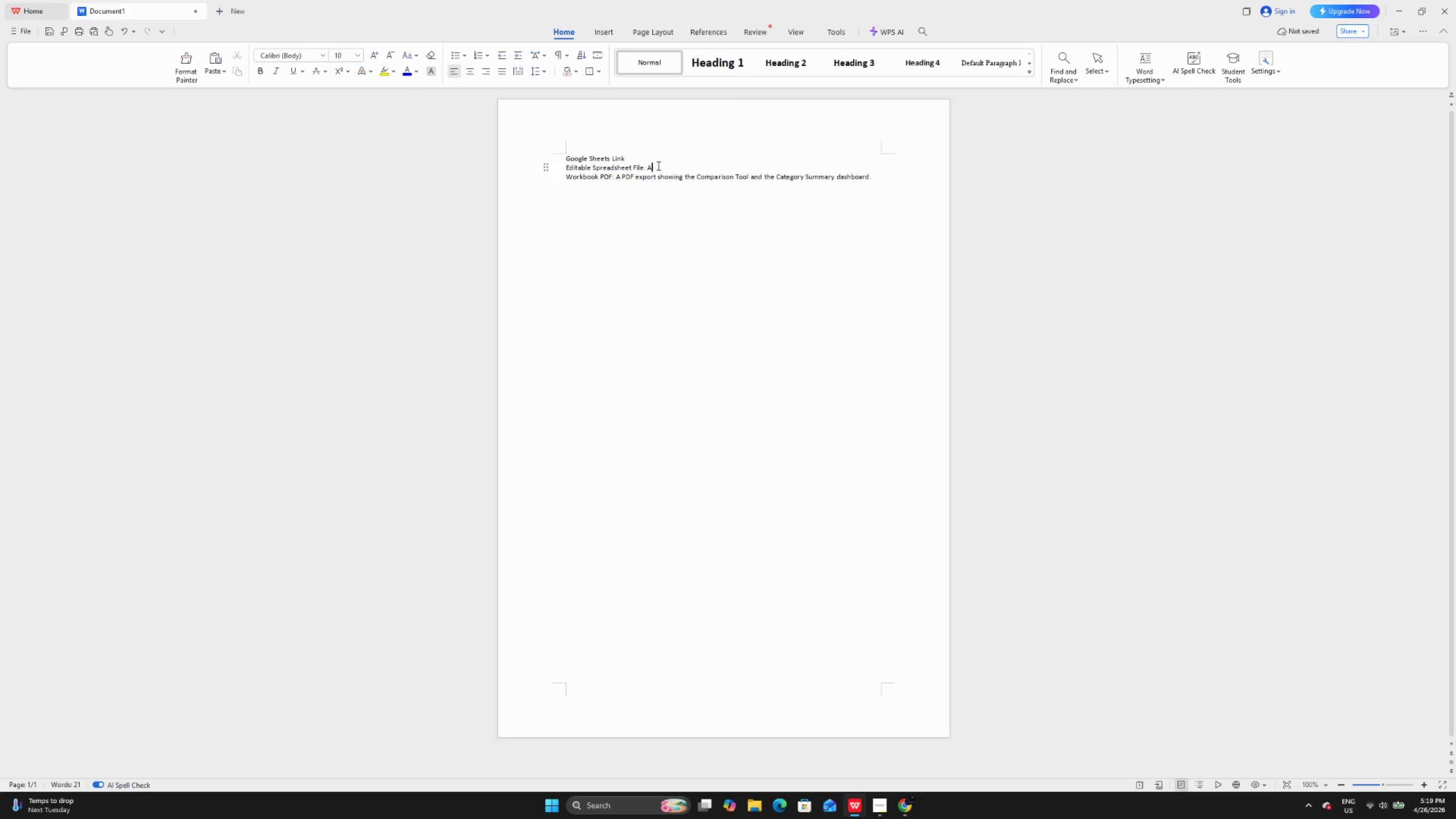 
key(Backspace)
 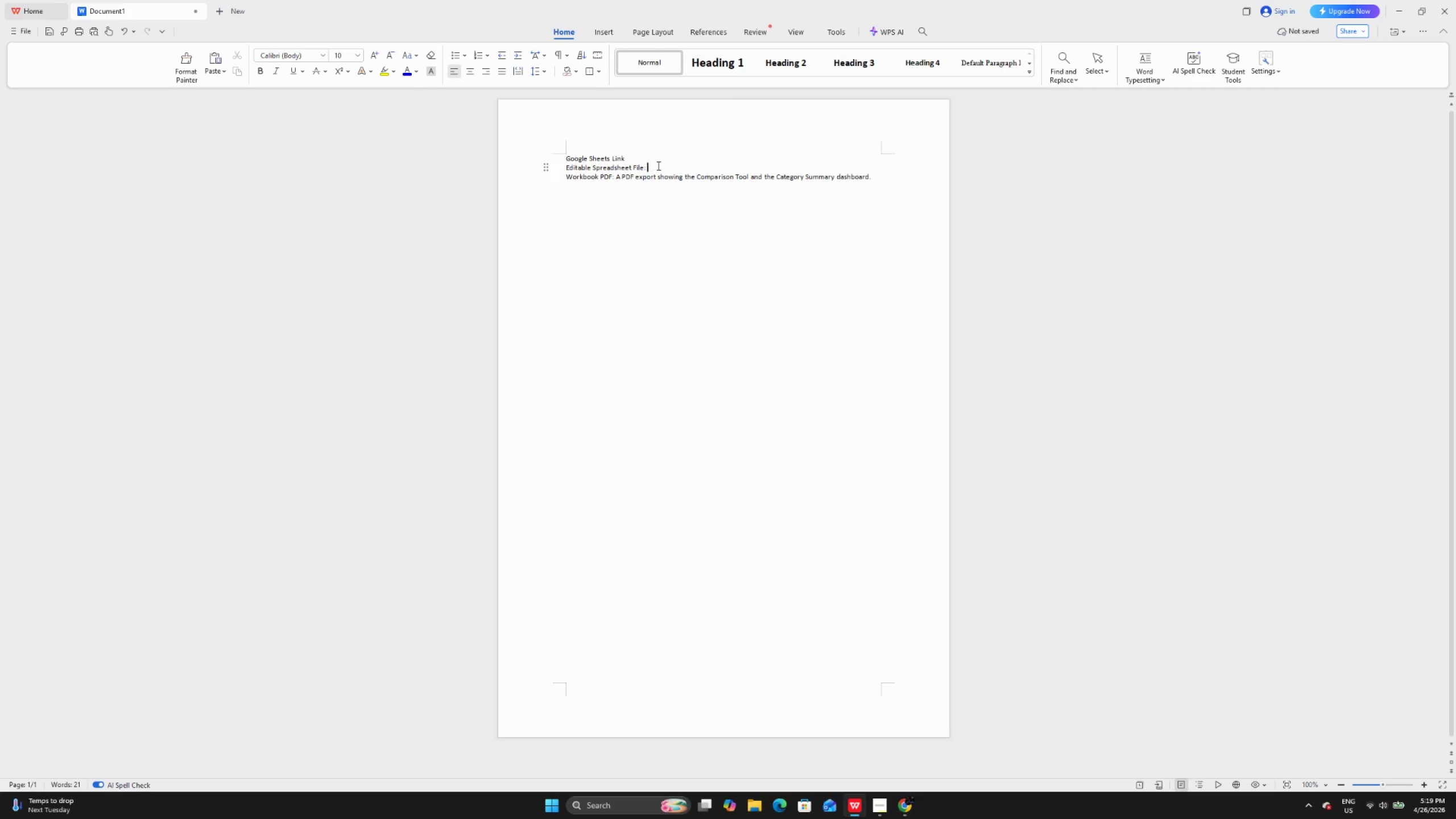 
key(Backspace)
 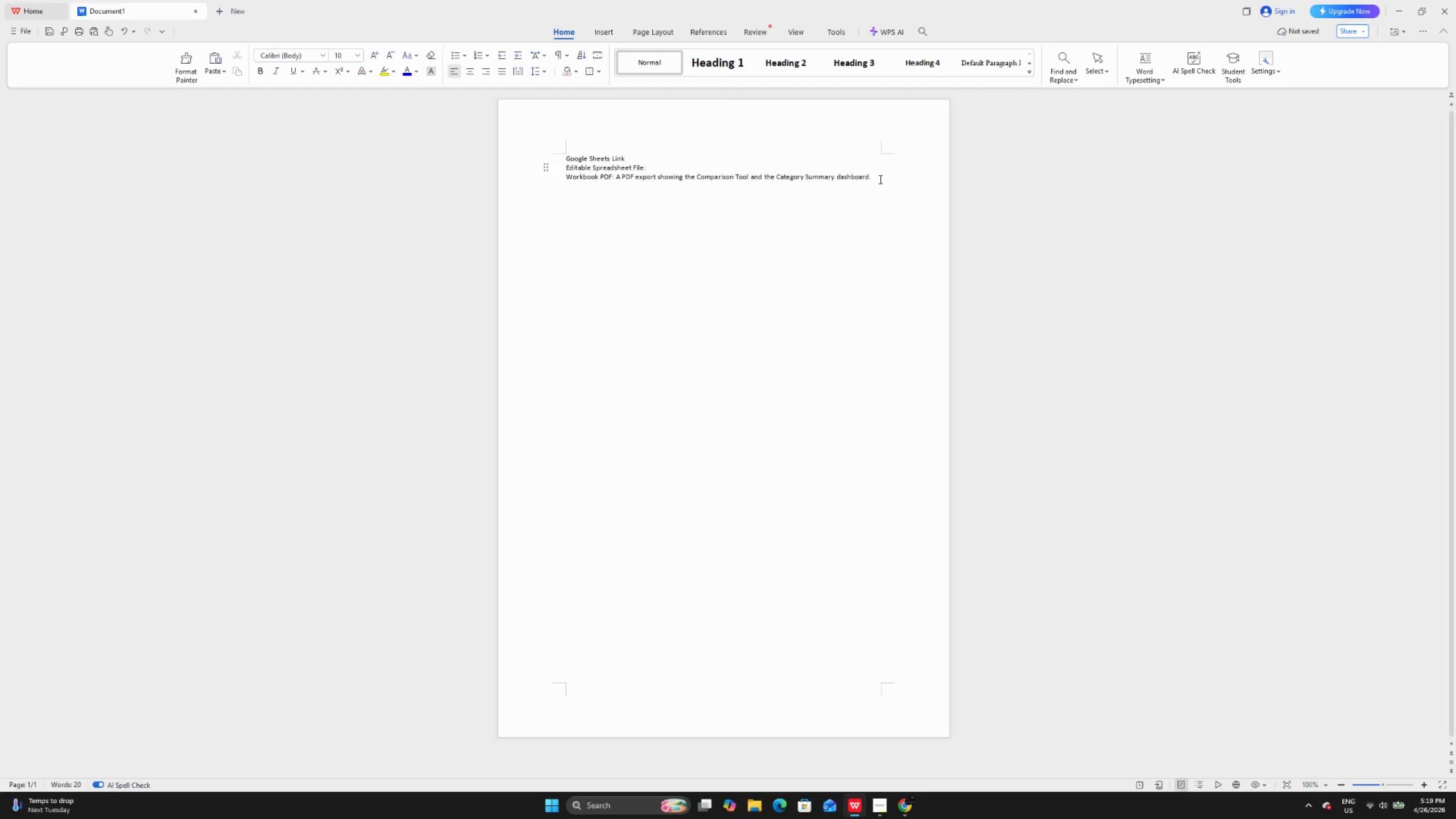 
left_click_drag(start_coordinate=[882, 176], to_coordinate=[620, 178])
 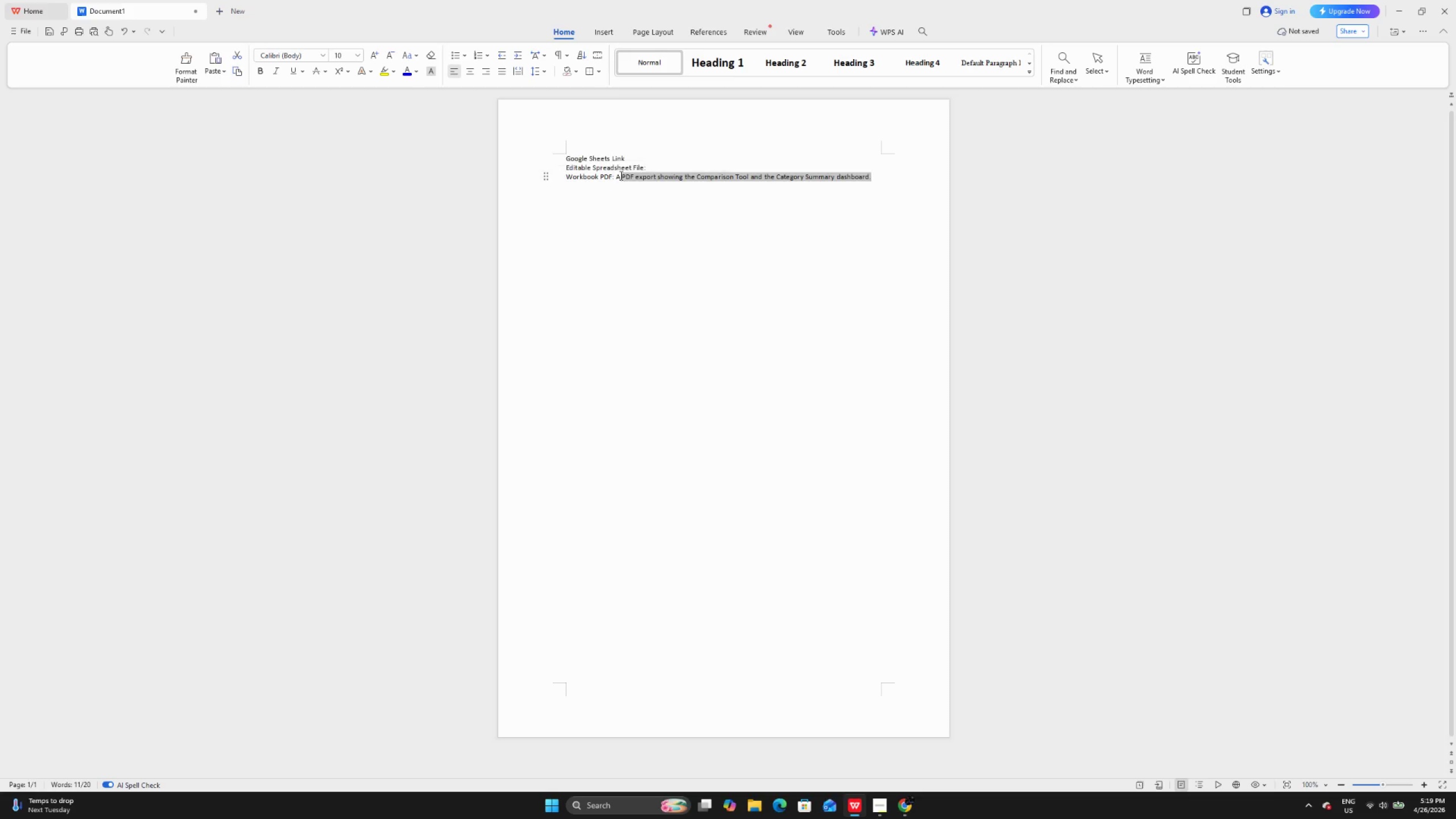 
key(Backspace)
 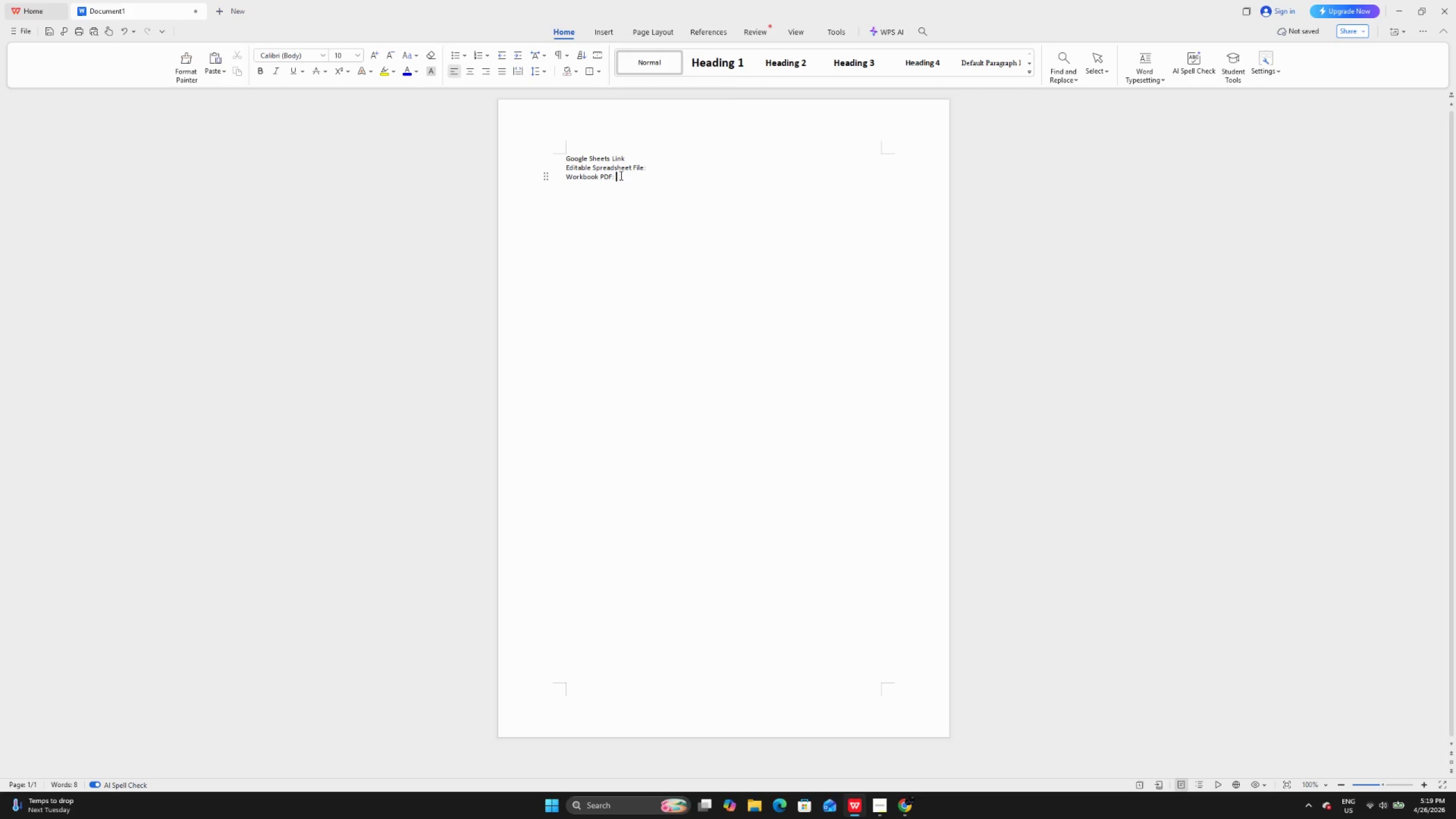 
key(Backspace)
 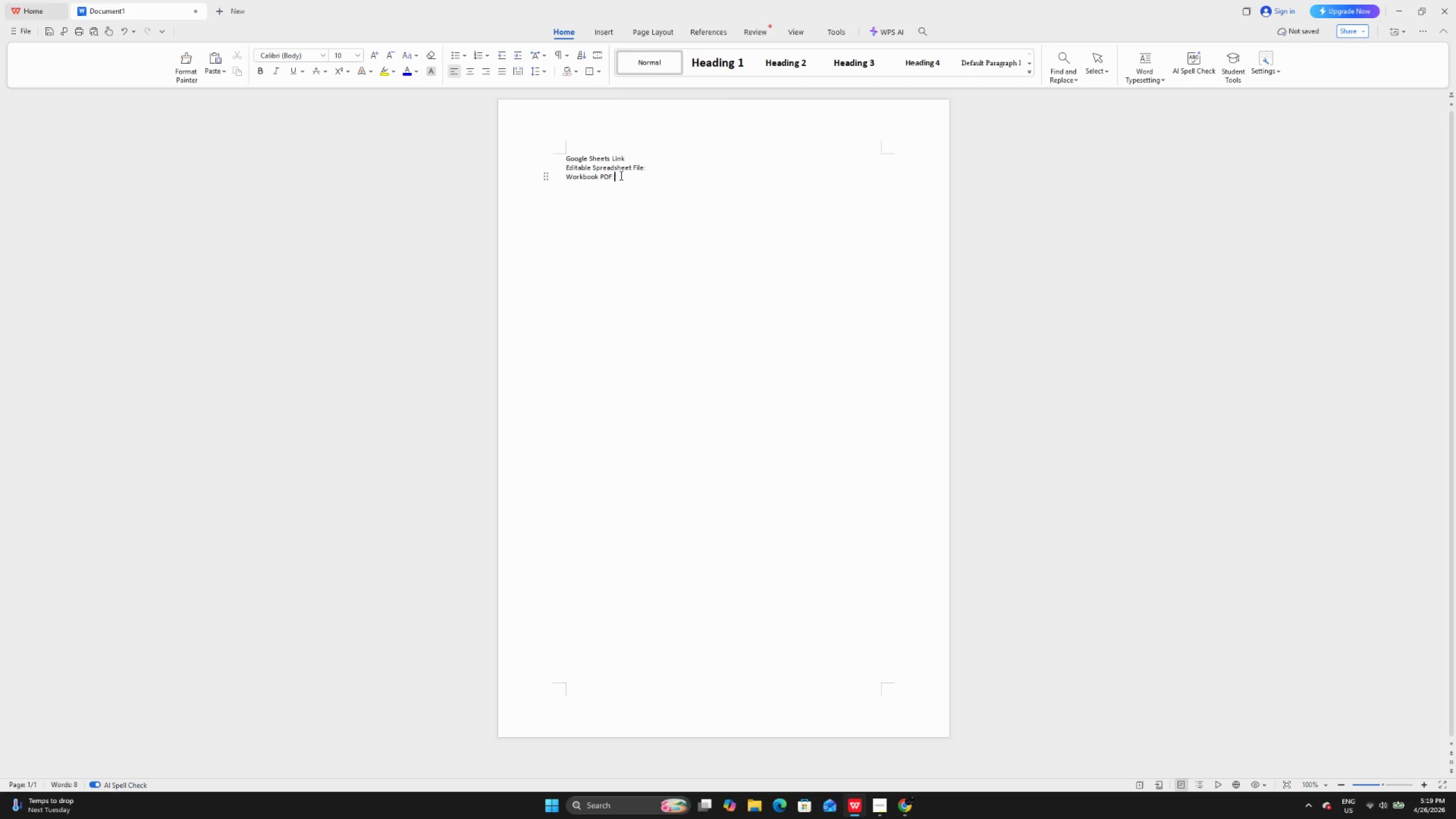 
key(Backspace)
 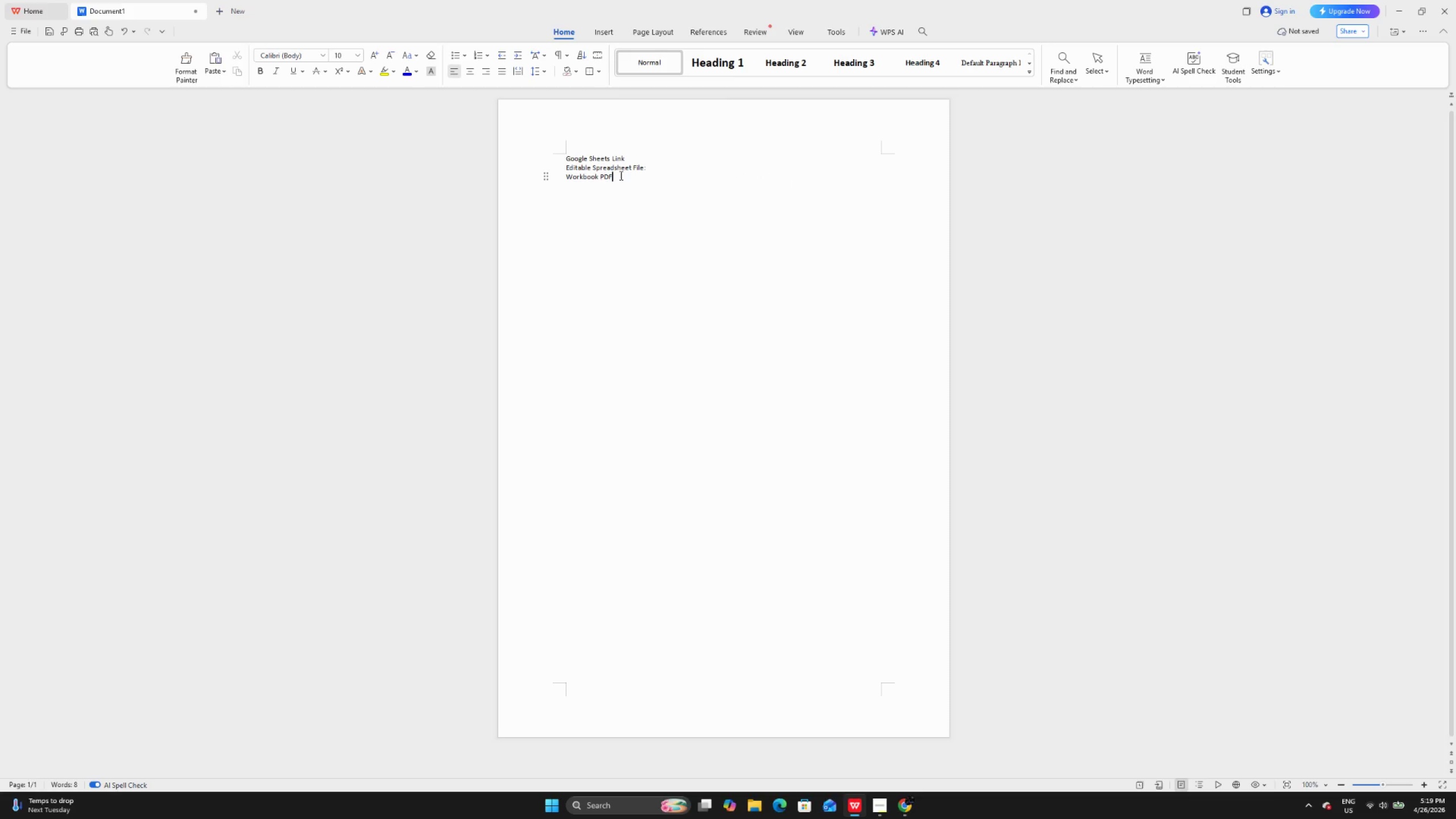 
key(Backspace)
 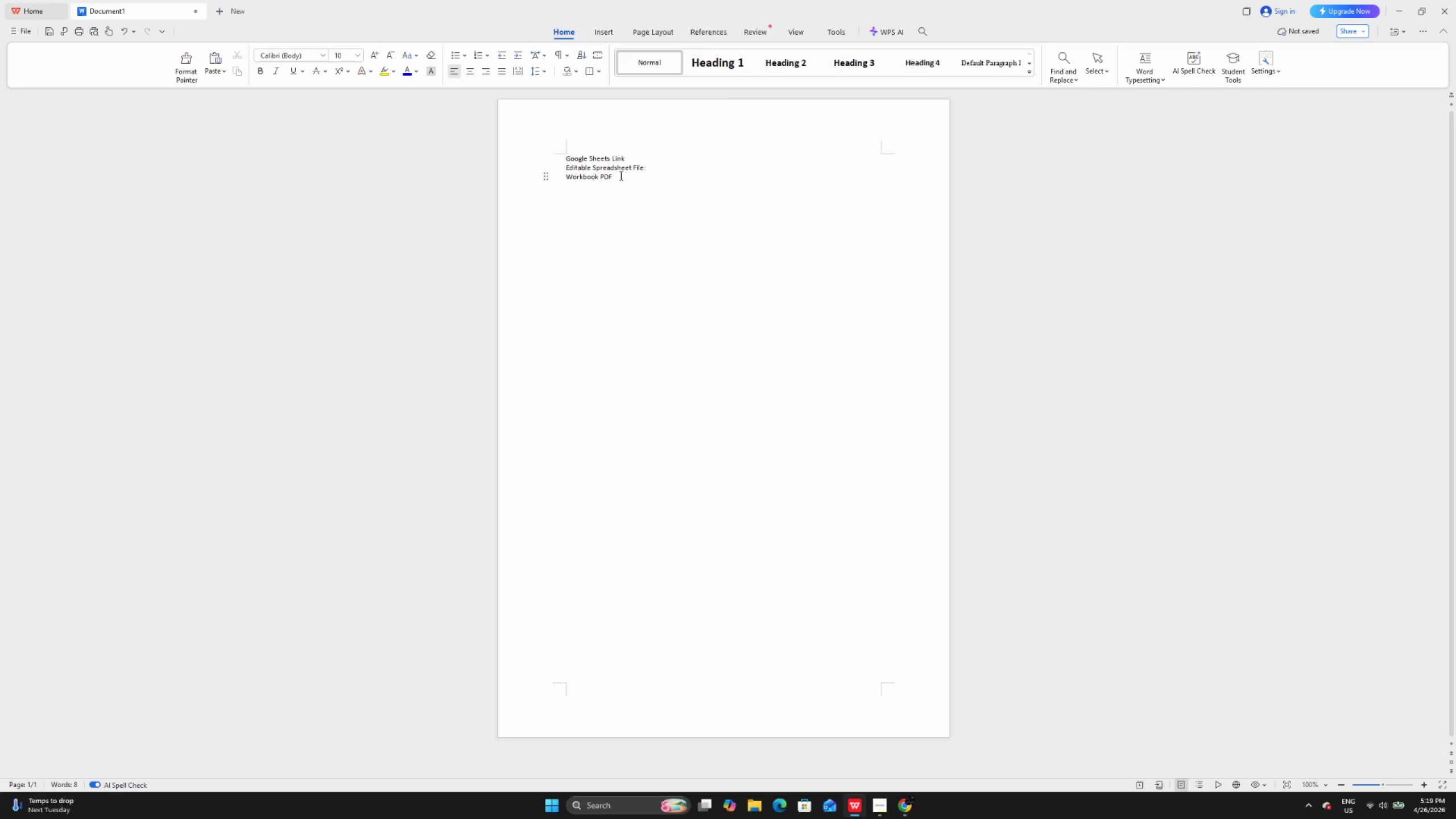 
key(ArrowUp)
 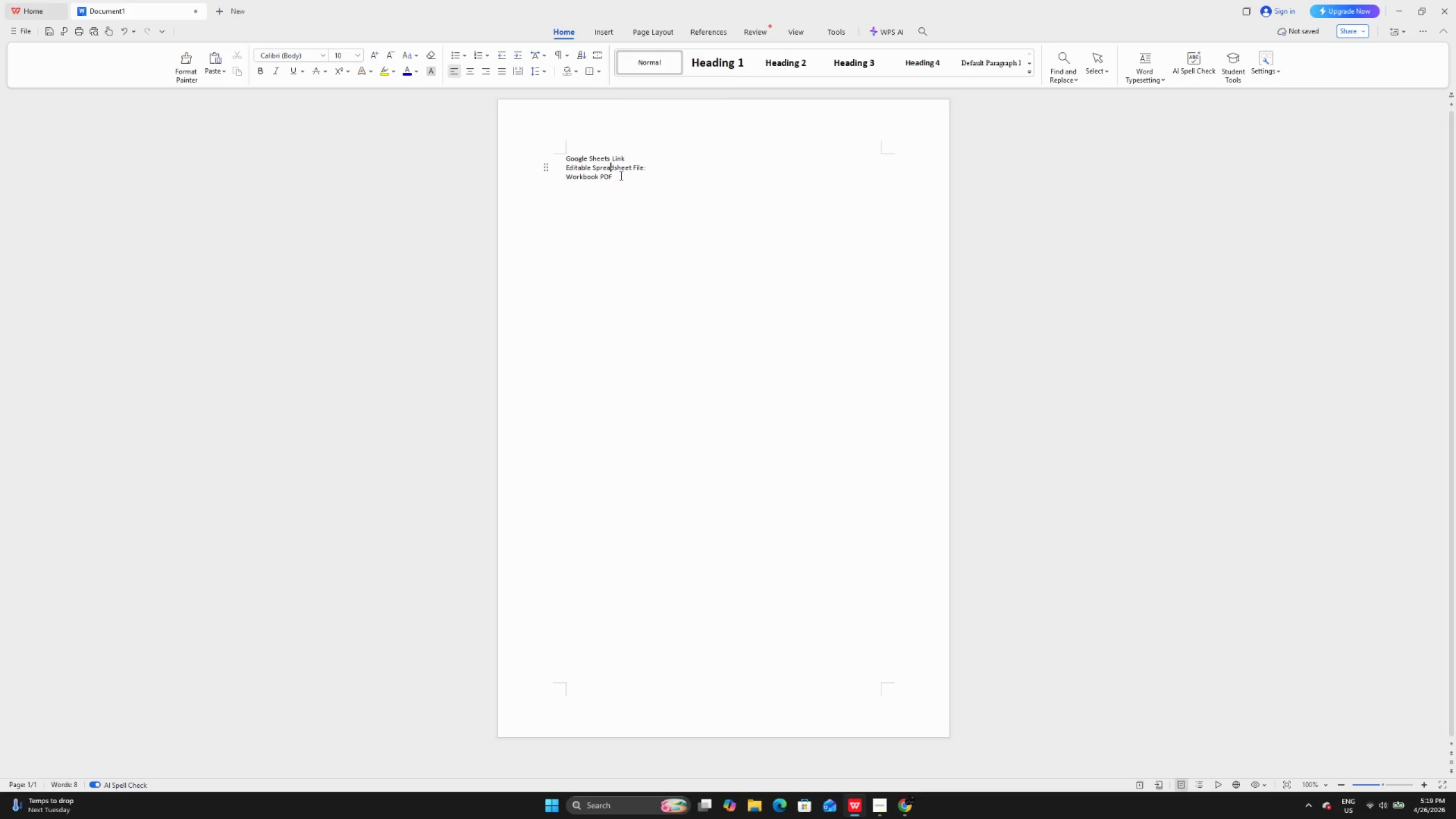 
hold_key(key=ArrowRight, duration=0.73)
 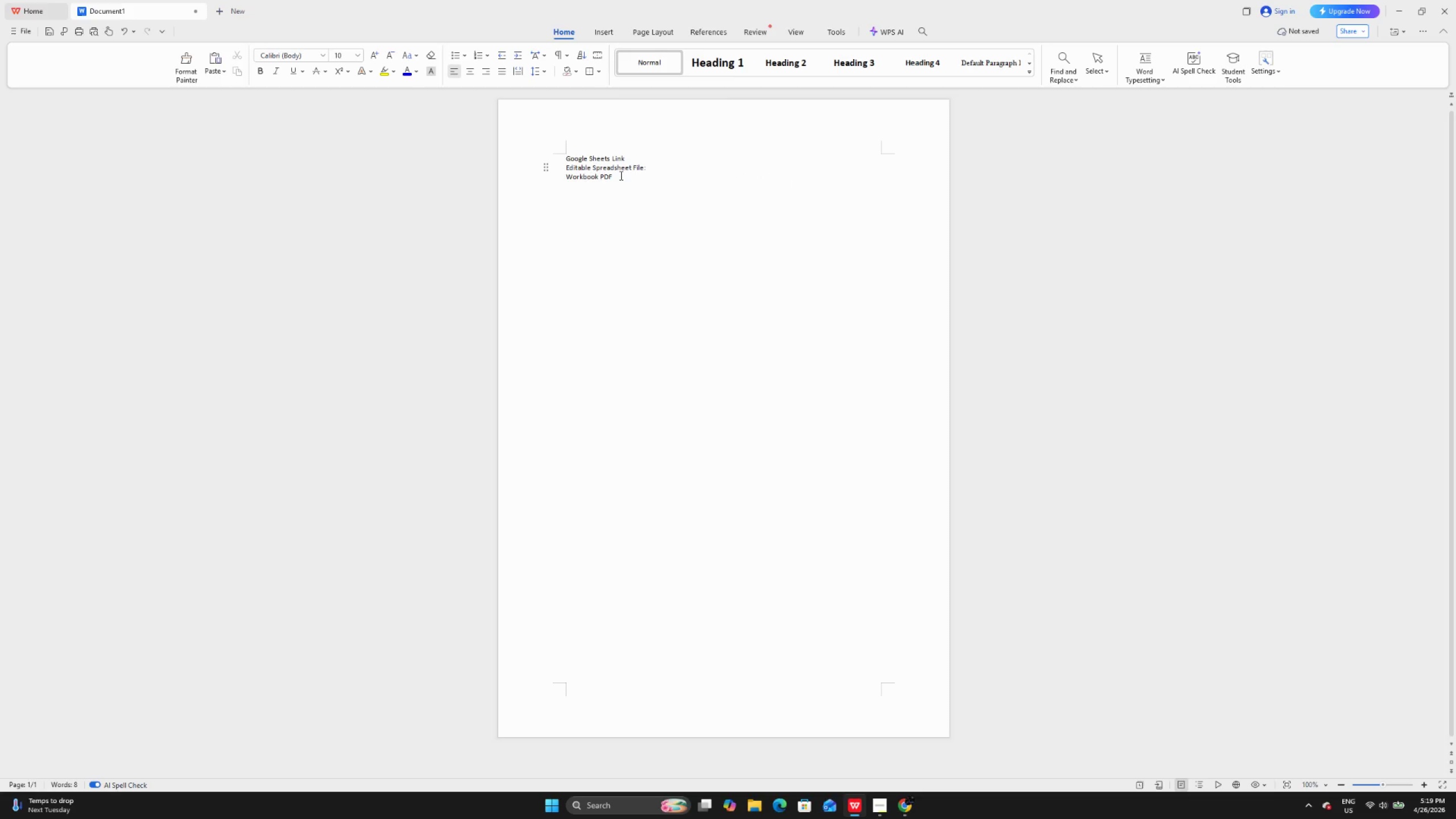 
key(ArrowRight)
 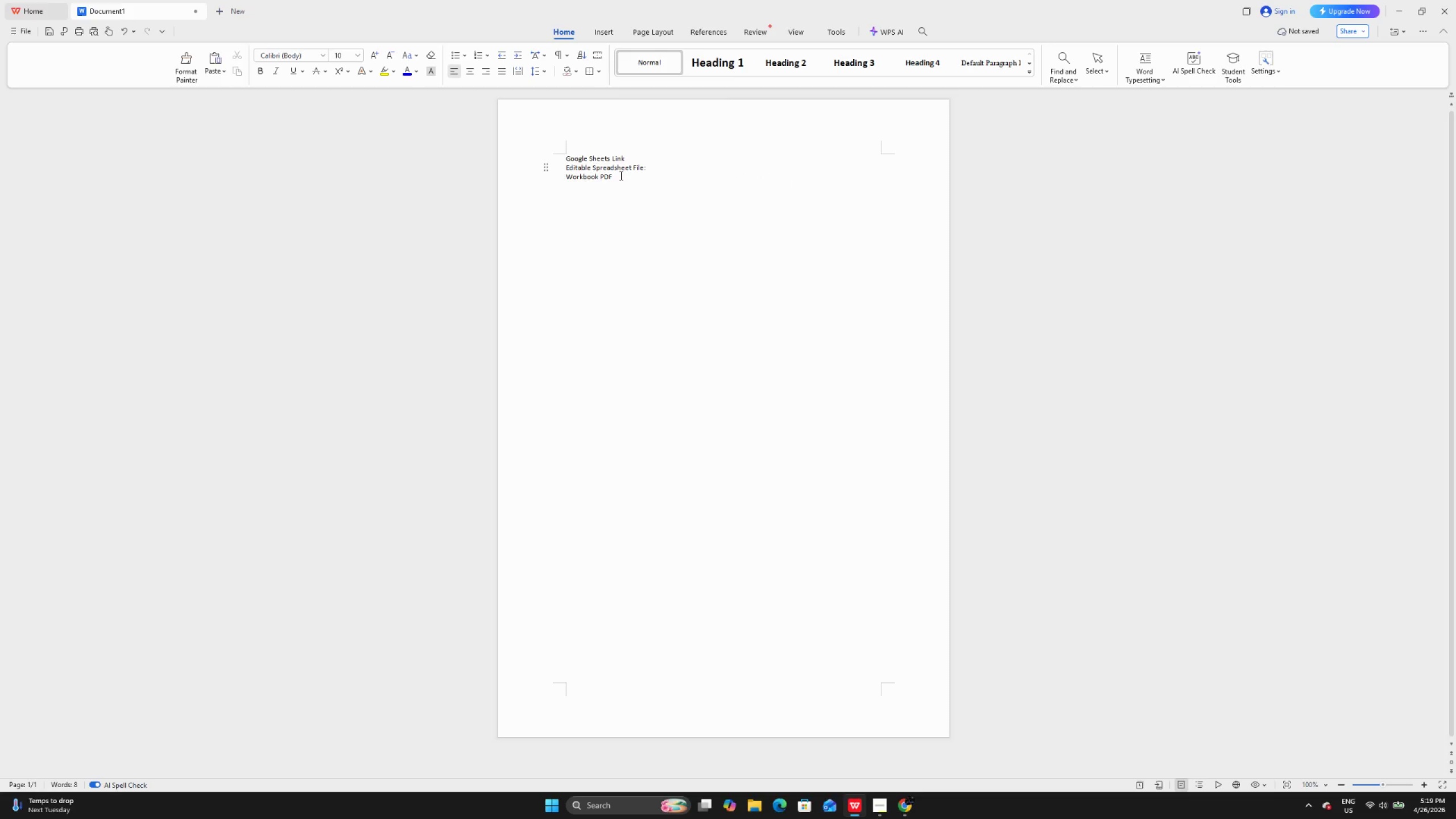 
key(ArrowRight)
 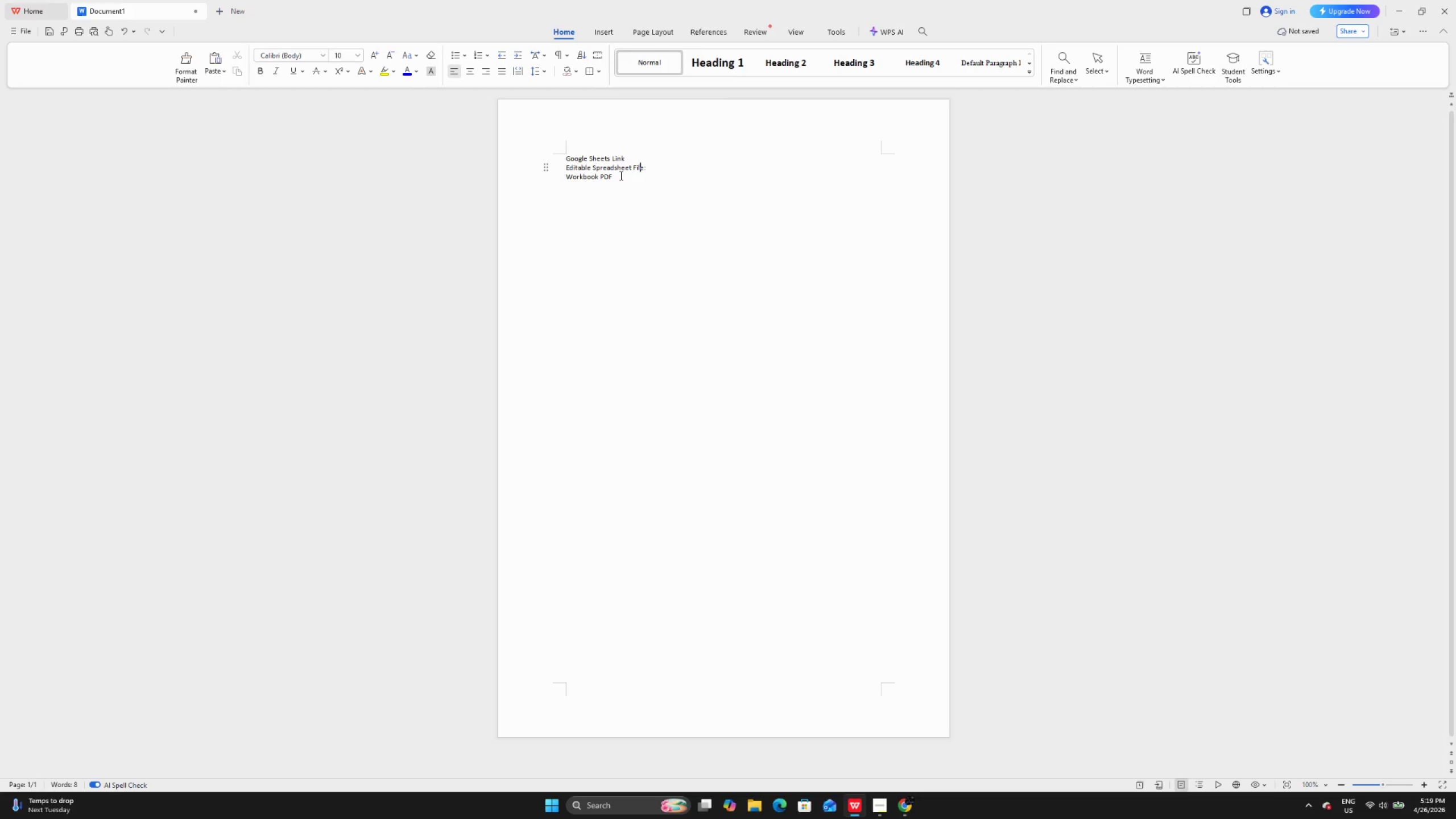 
key(ArrowRight)
 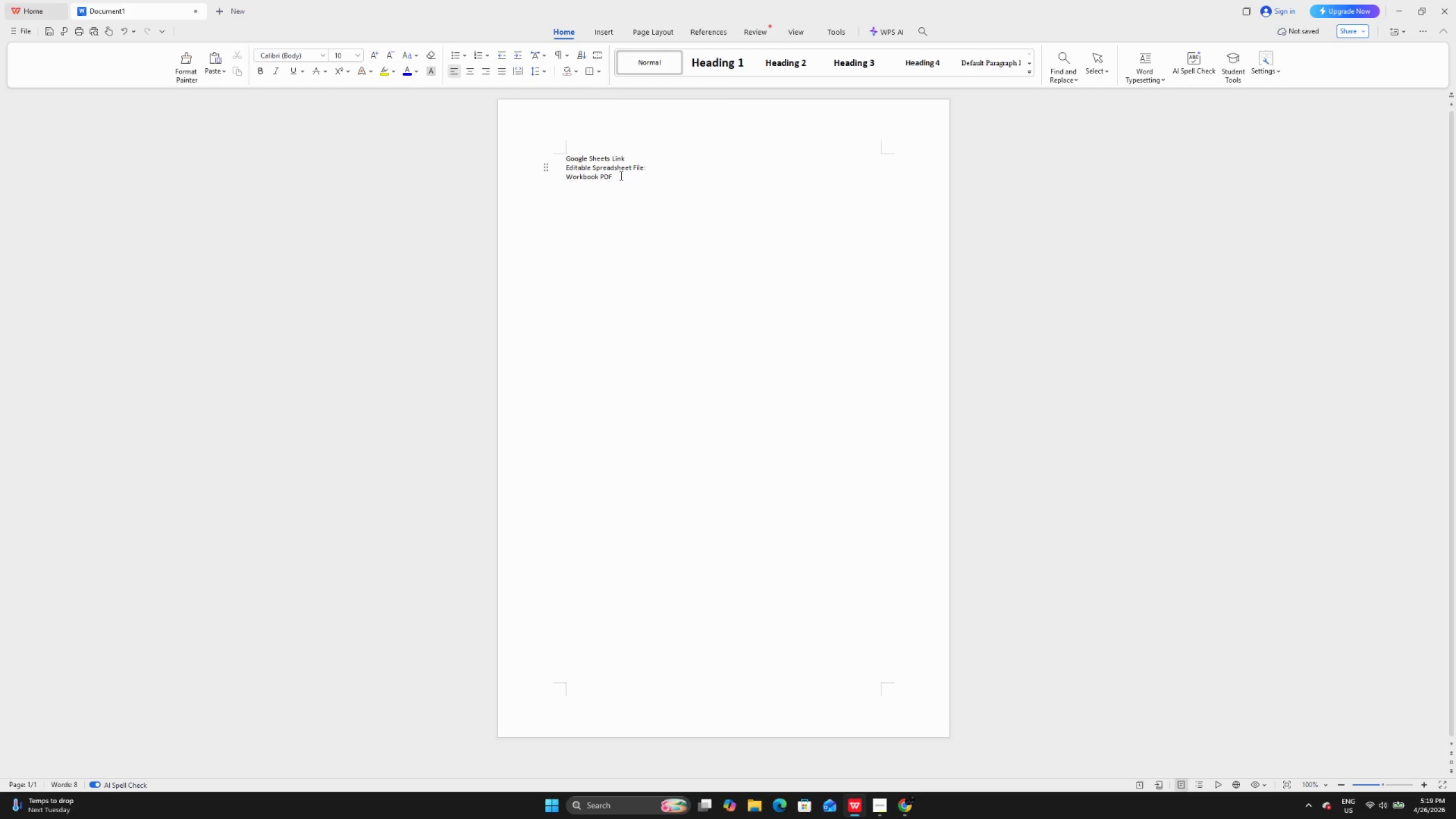 
key(ArrowRight)
 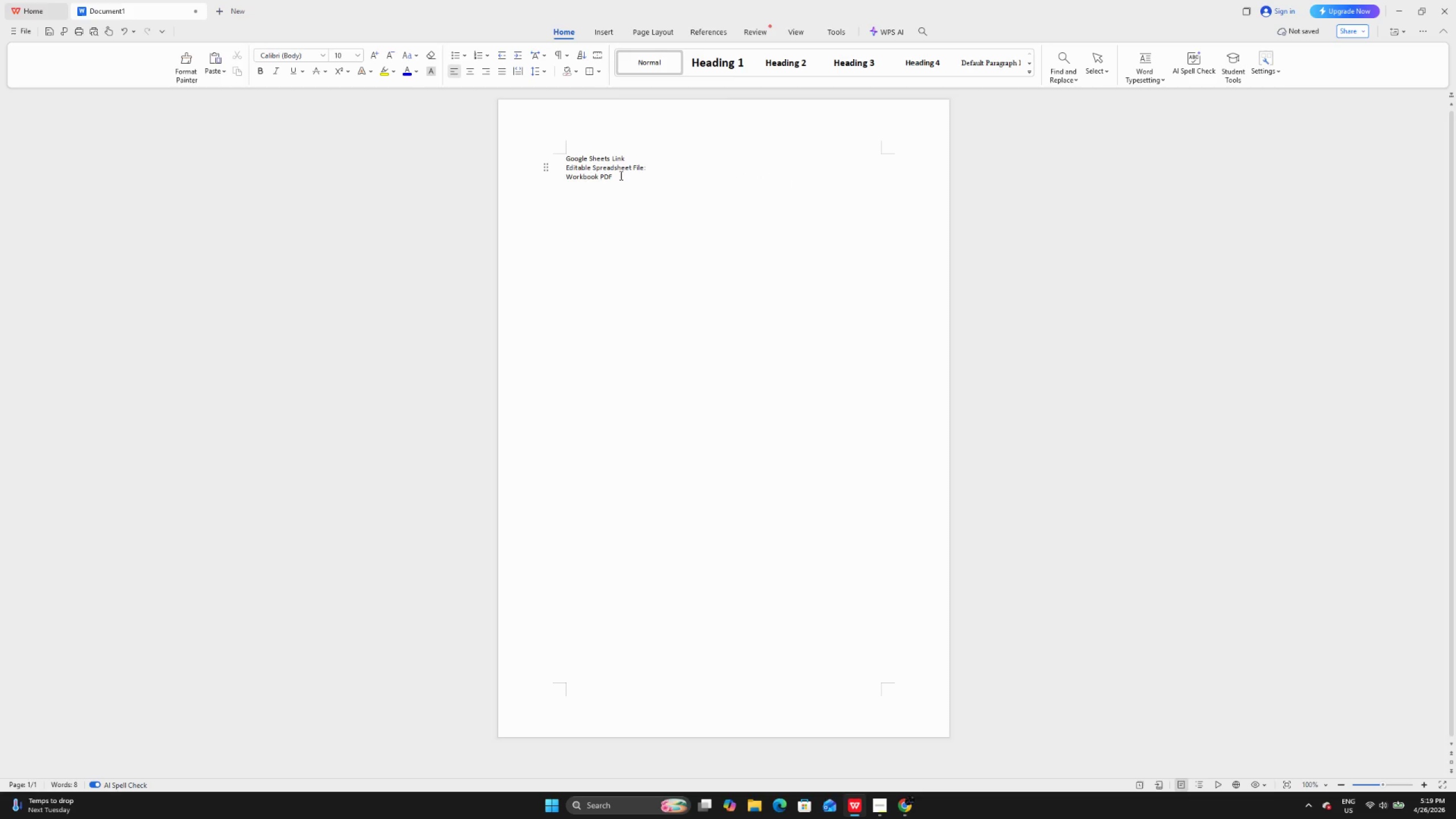 
key(Backspace)
 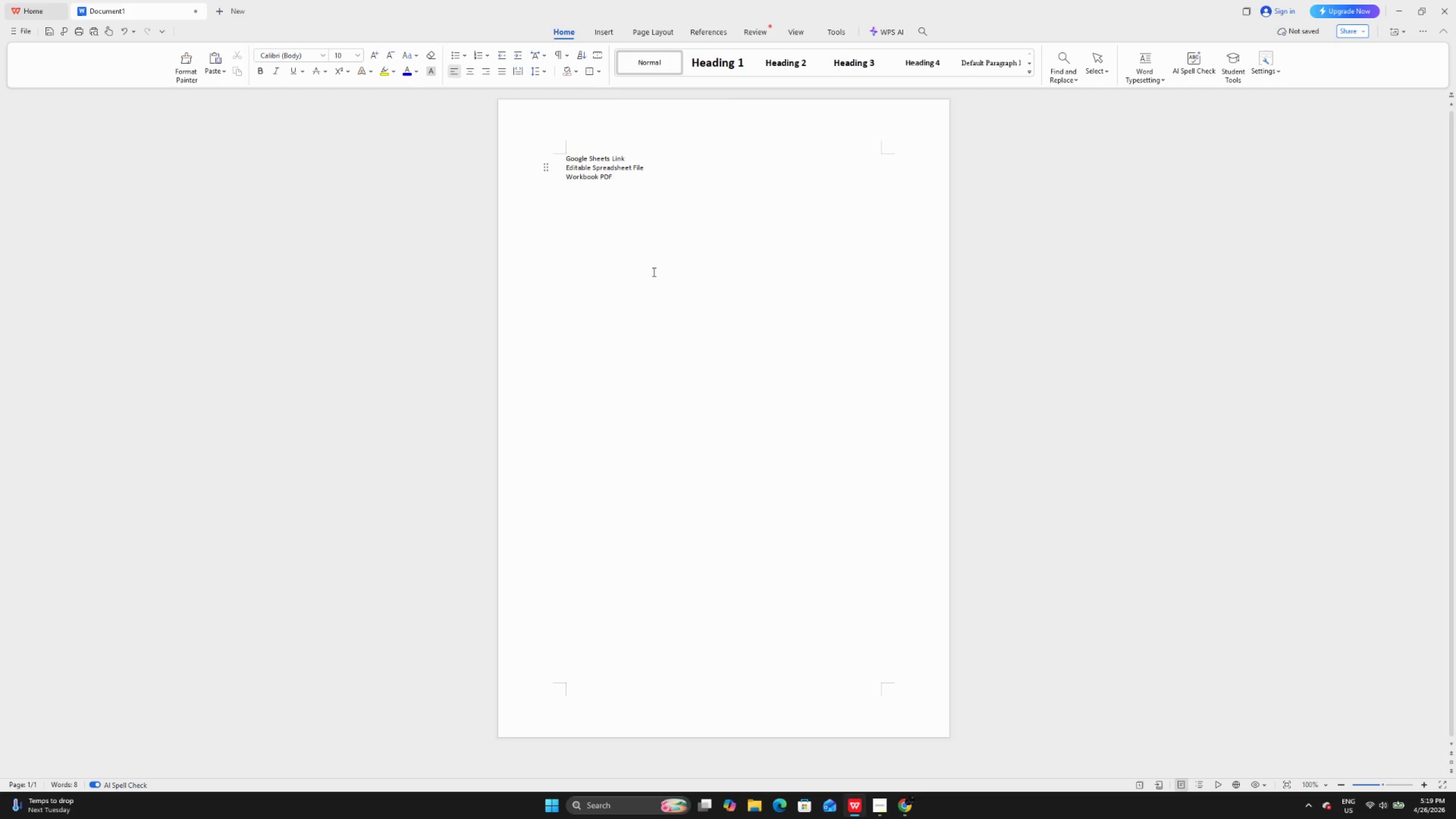 
left_click([653, 272])
 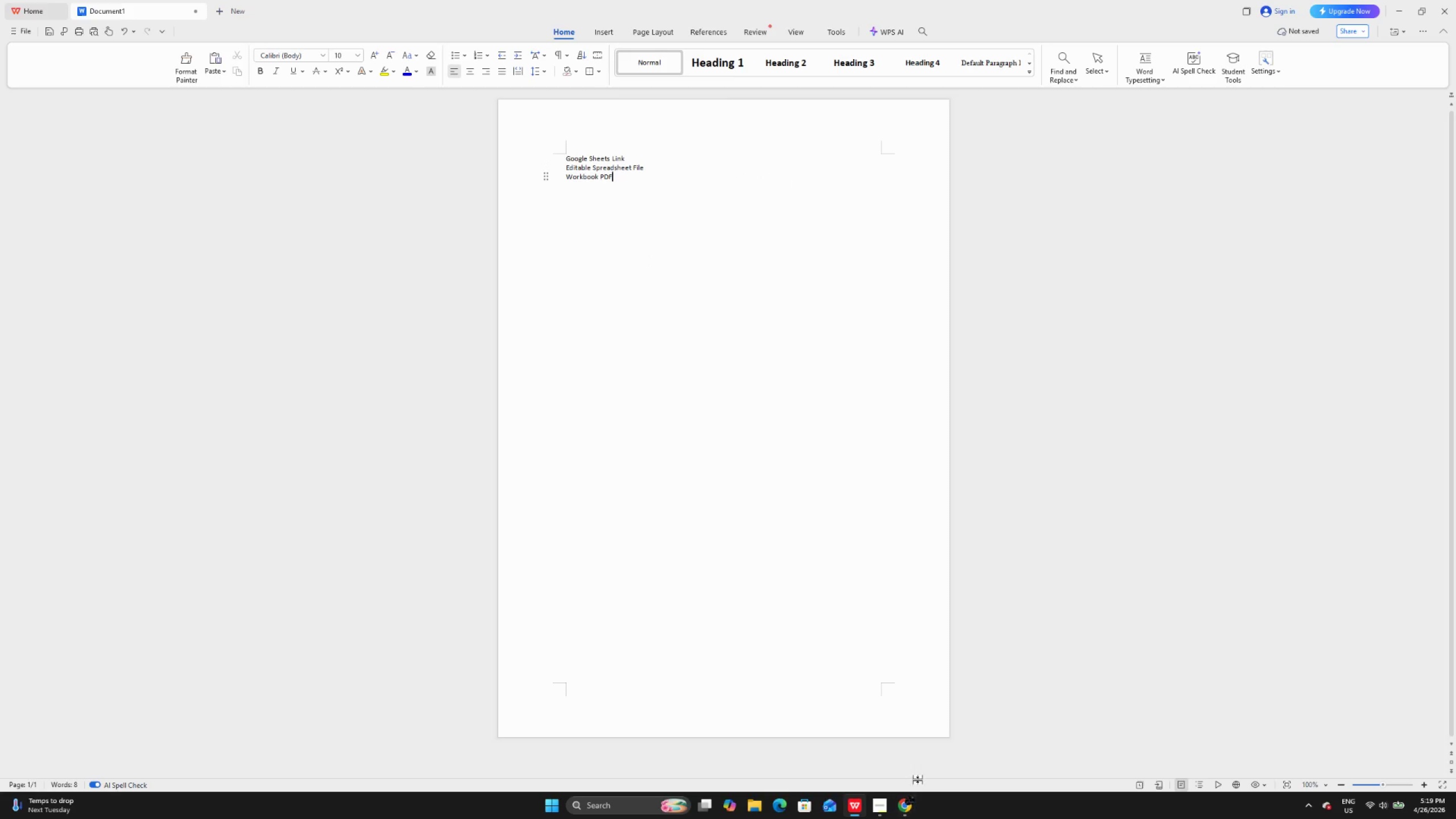 
left_click([901, 803])
 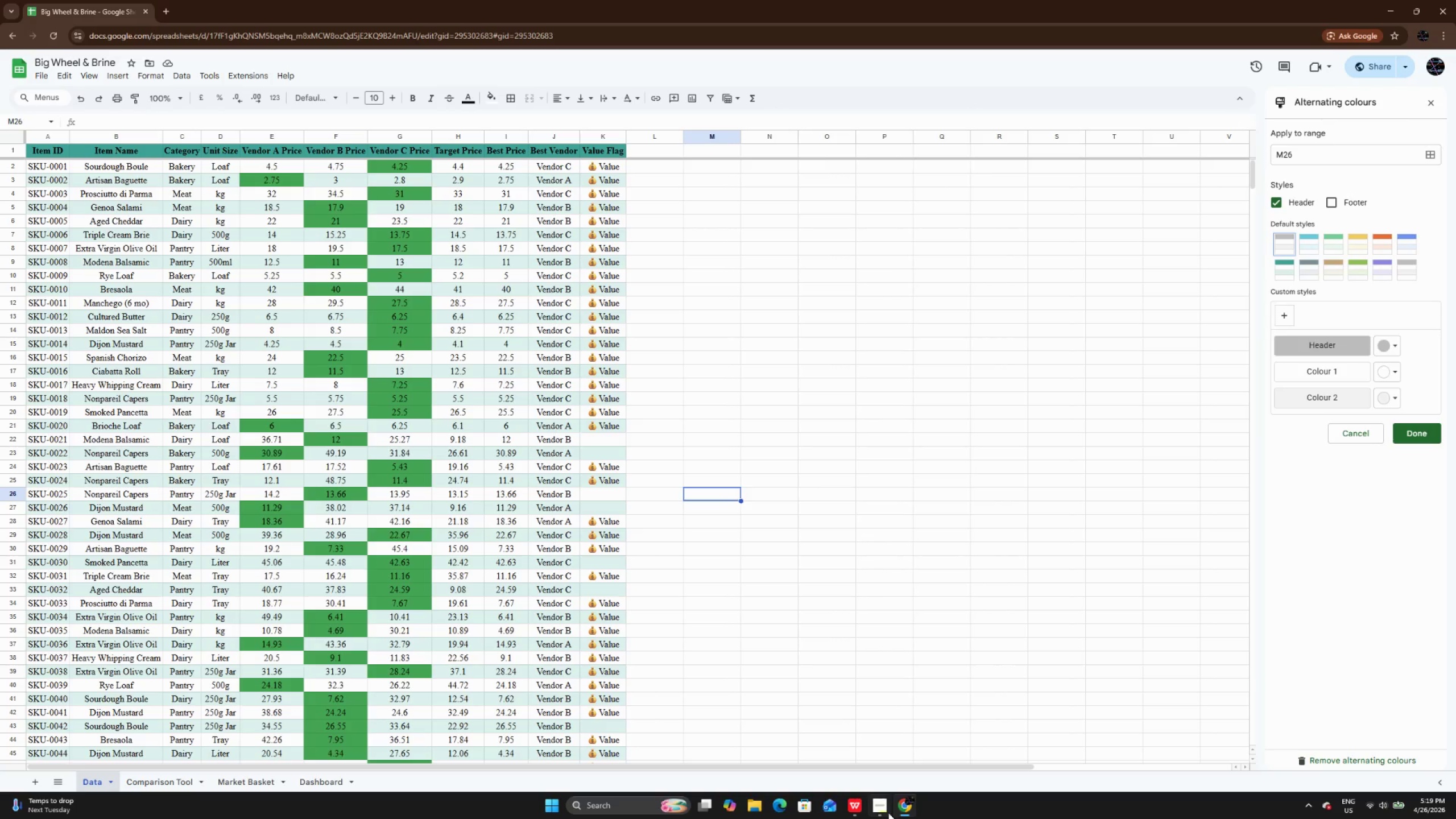 
left_click([881, 810])